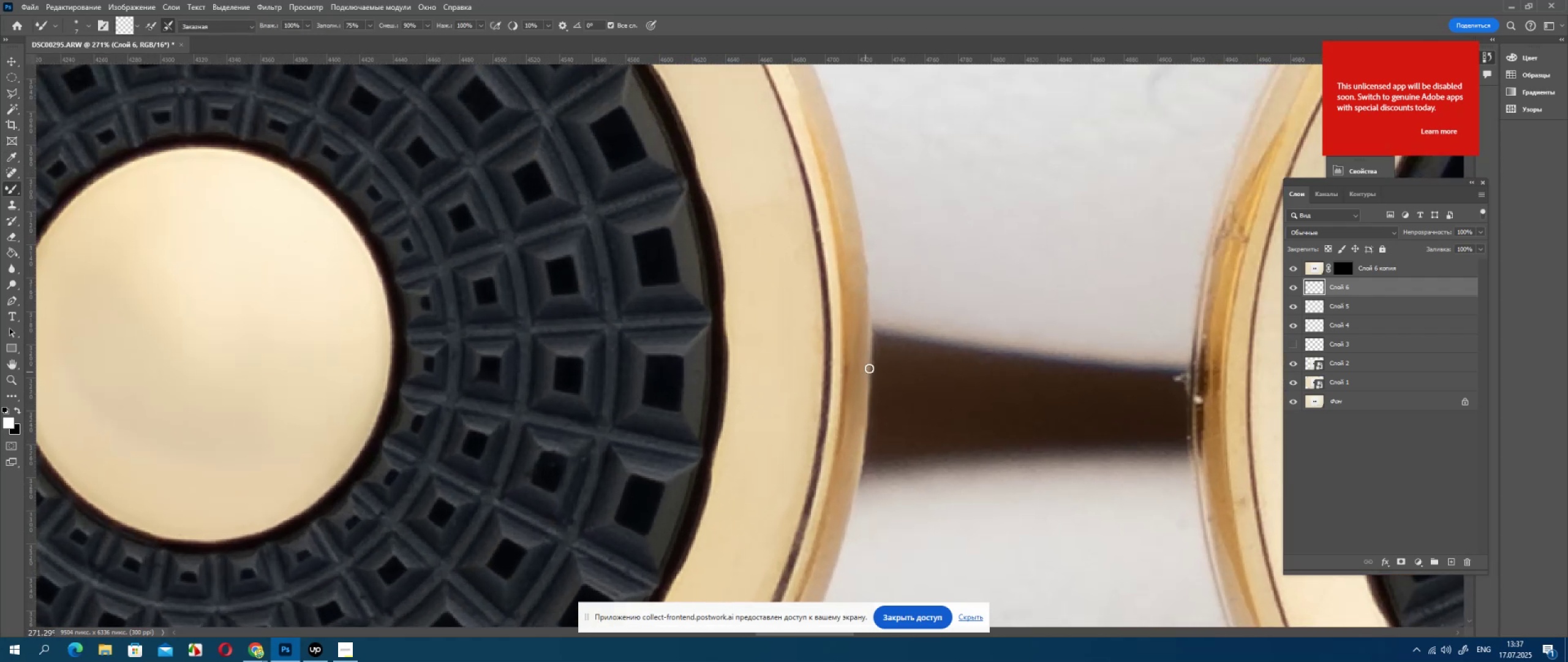 
hold_key(key=AltLeft, duration=0.41)
 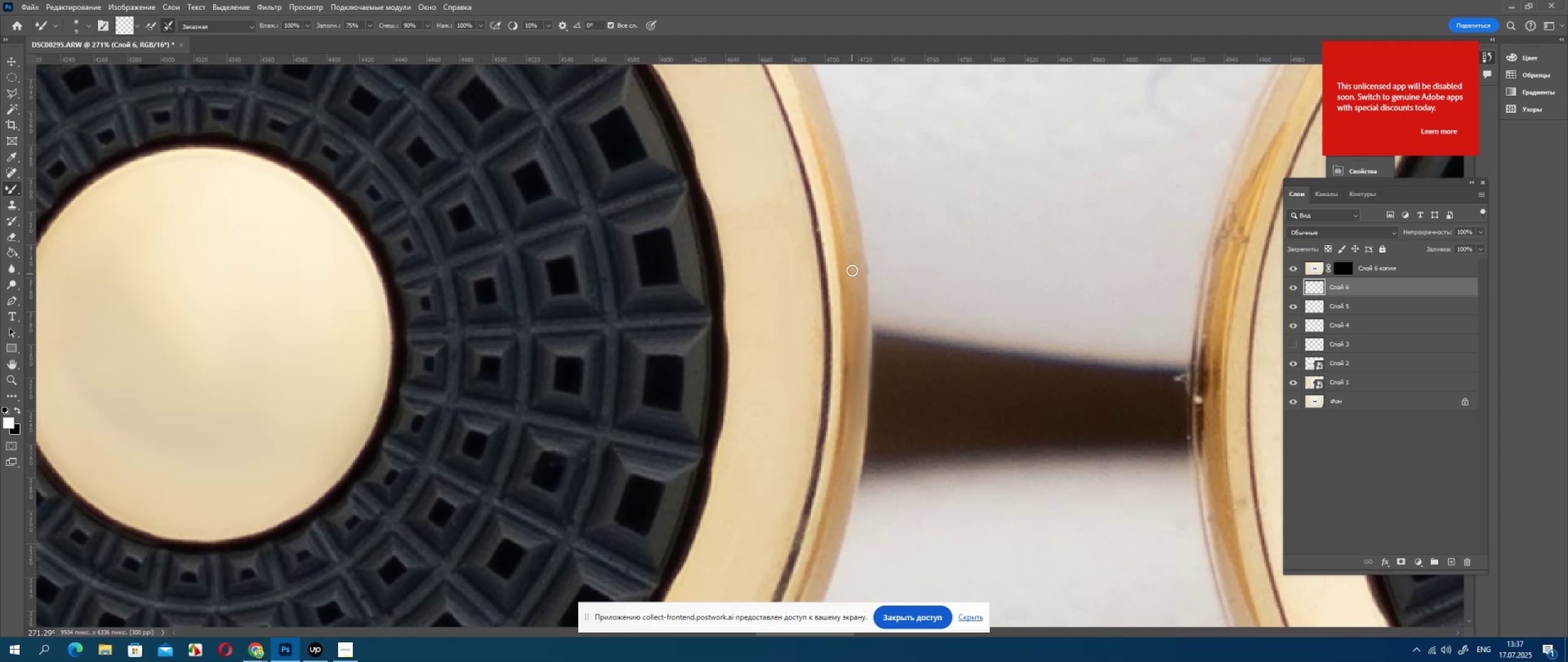 
left_click_drag(start_coordinate=[852, 270], to_coordinate=[850, 339])
 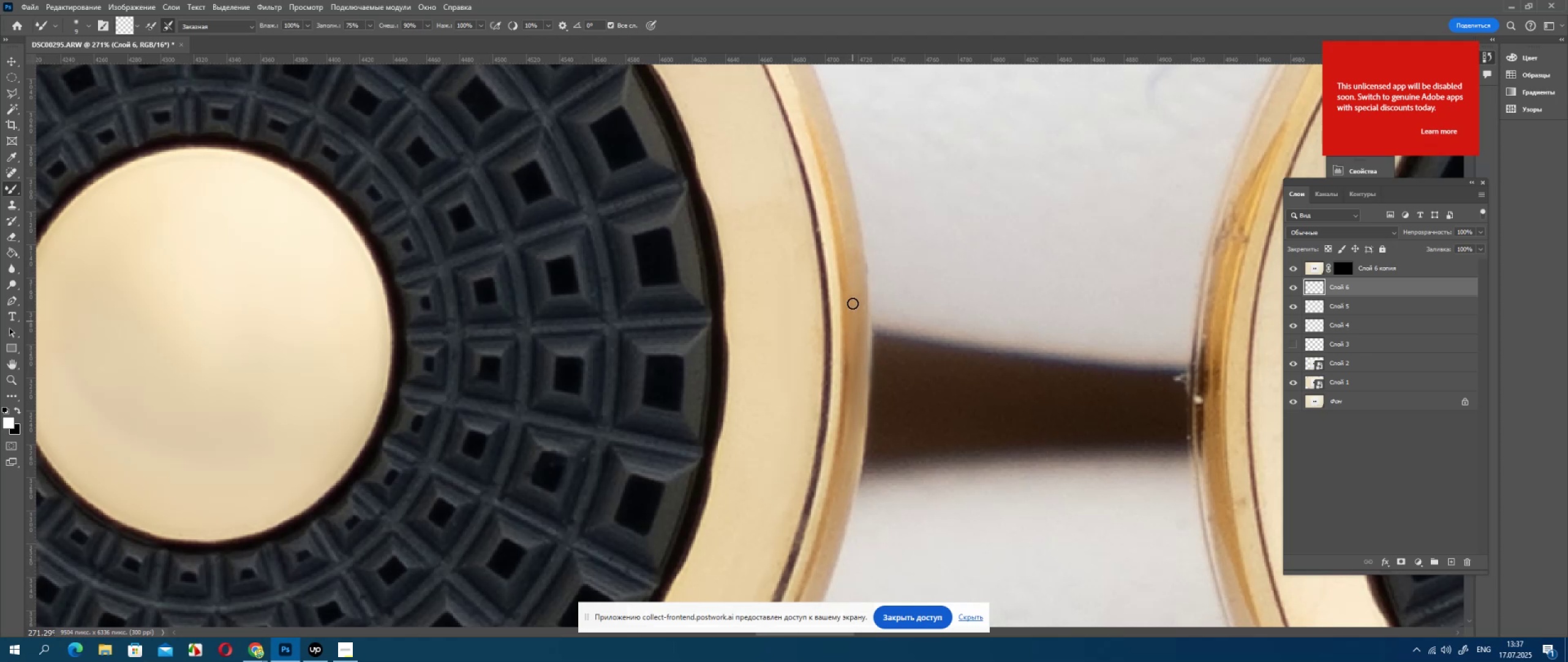 
left_click_drag(start_coordinate=[853, 298], to_coordinate=[853, 381])
 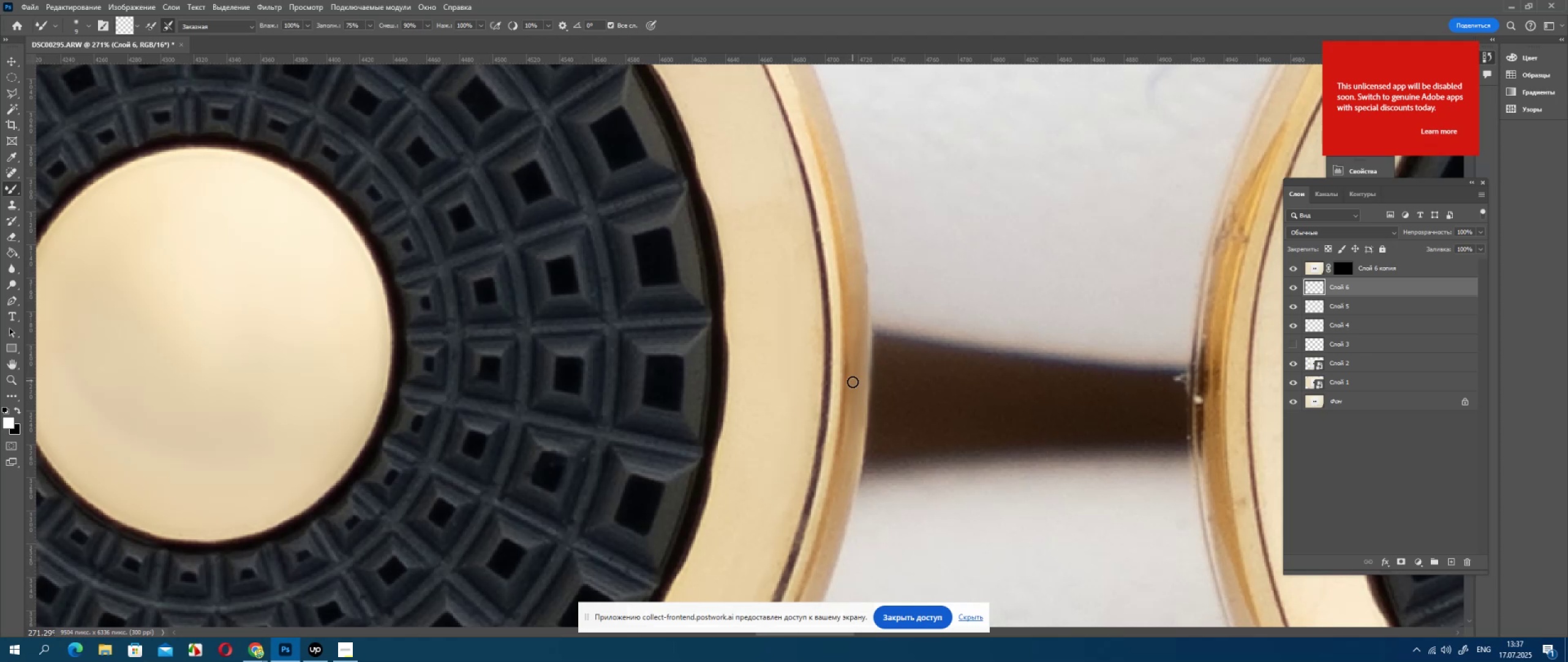 
hold_key(key=AltLeft, duration=0.73)
scroll: coordinate [853, 392], scroll_direction: down, amount: 12.0
 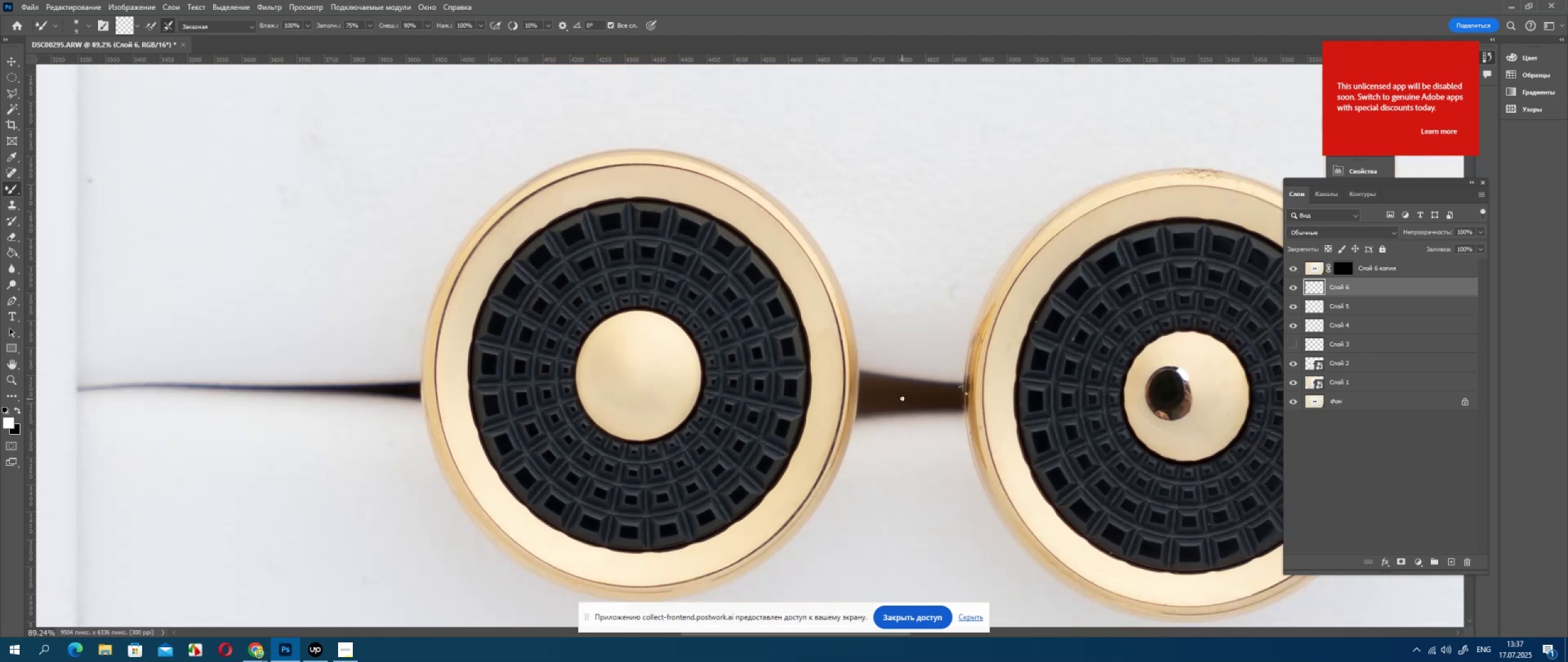 
hold_key(key=Space, duration=1.53)
 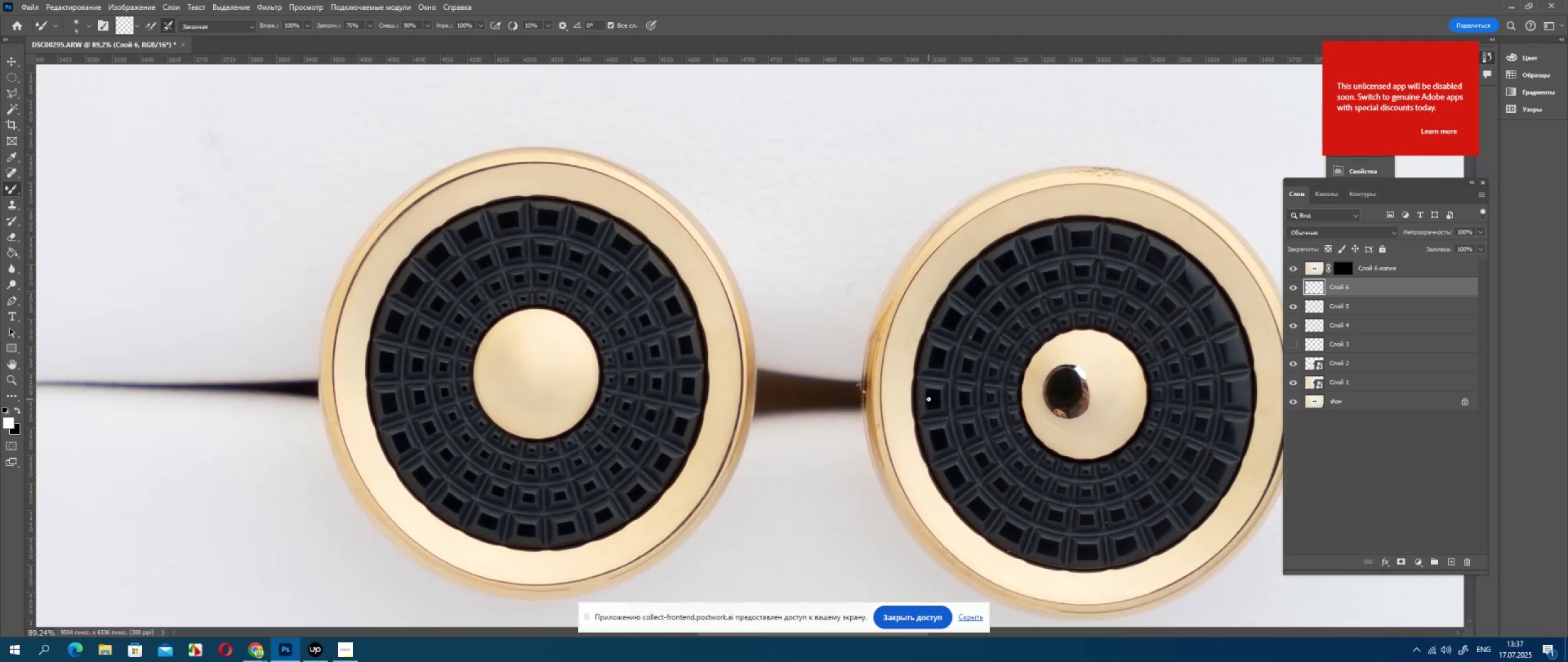 
left_click_drag(start_coordinate=[1031, 401], to_coordinate=[929, 399])
 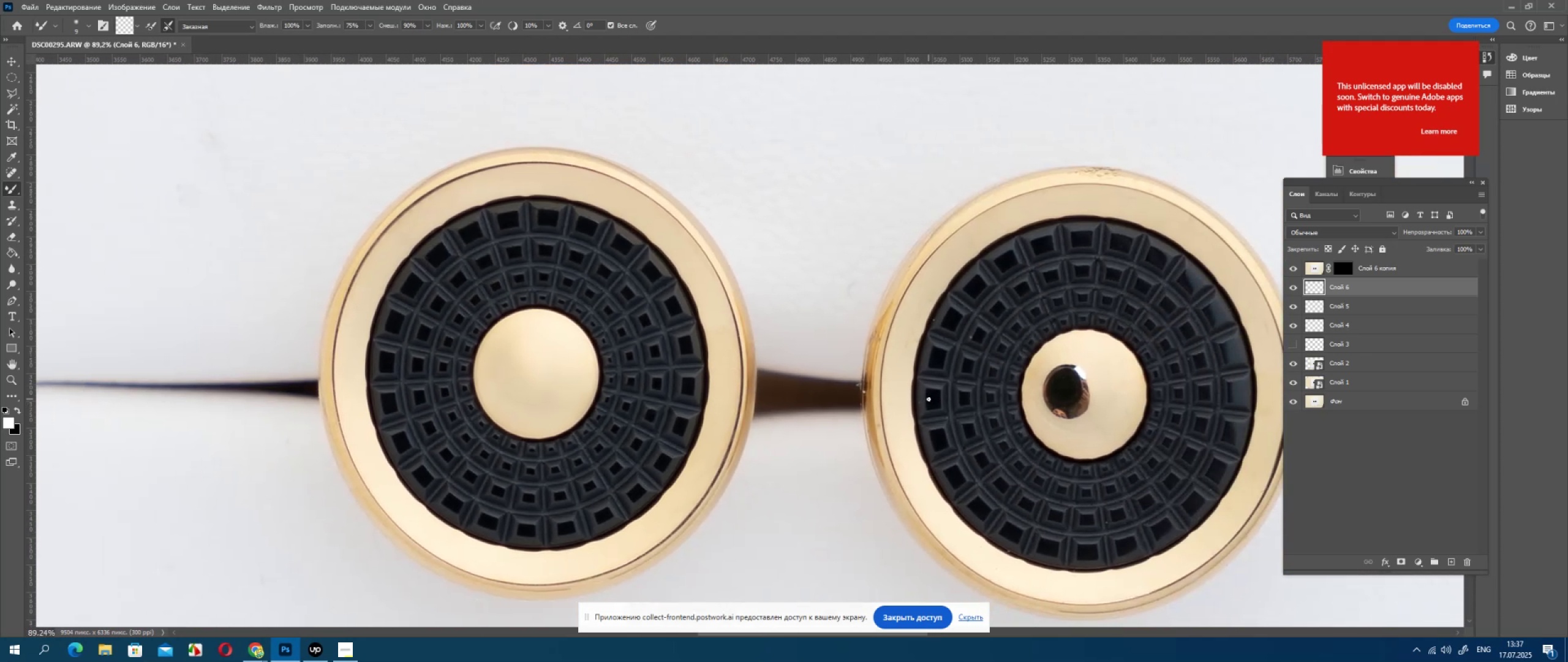 
hold_key(key=AltLeft, duration=0.51)
scroll: coordinate [929, 399], scroll_direction: down, amount: 6.0
 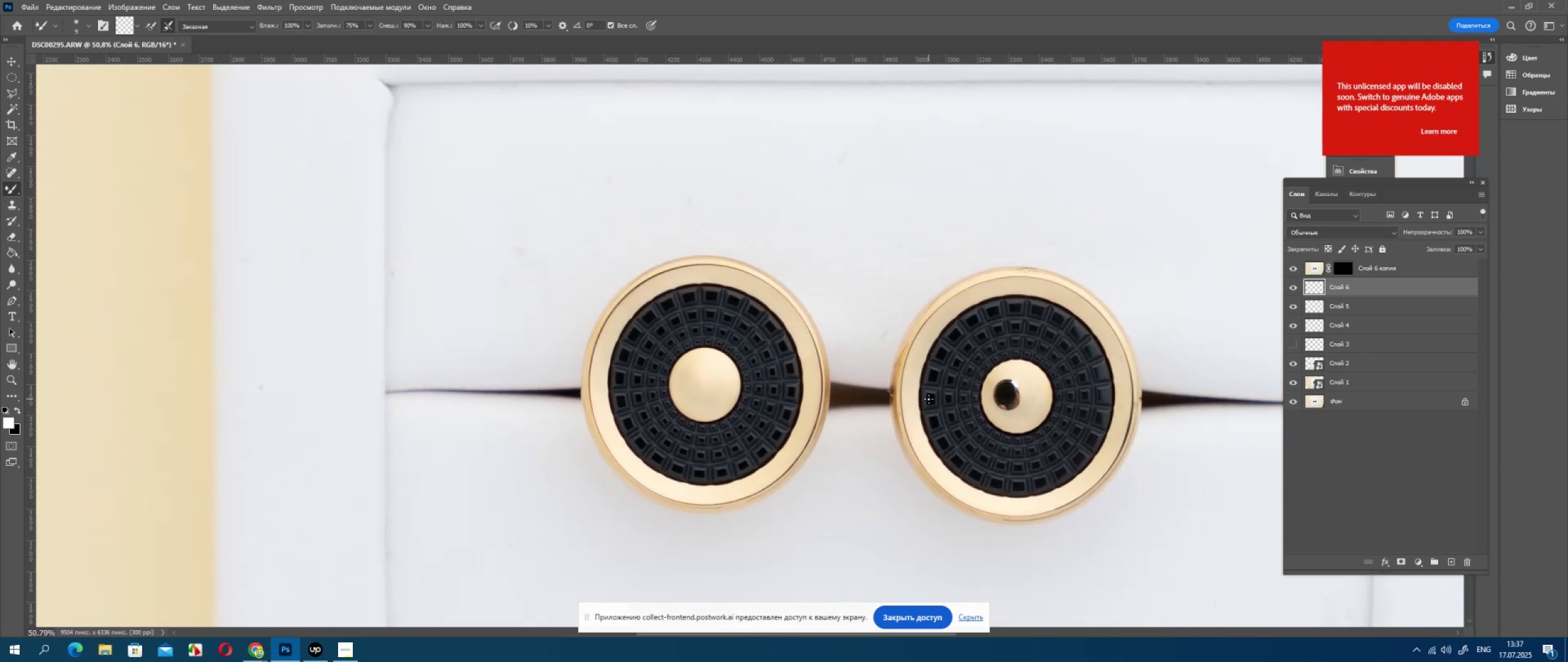 
hold_key(key=AltLeft, duration=0.47)
scroll: coordinate [928, 395], scroll_direction: up, amount: 6.0
 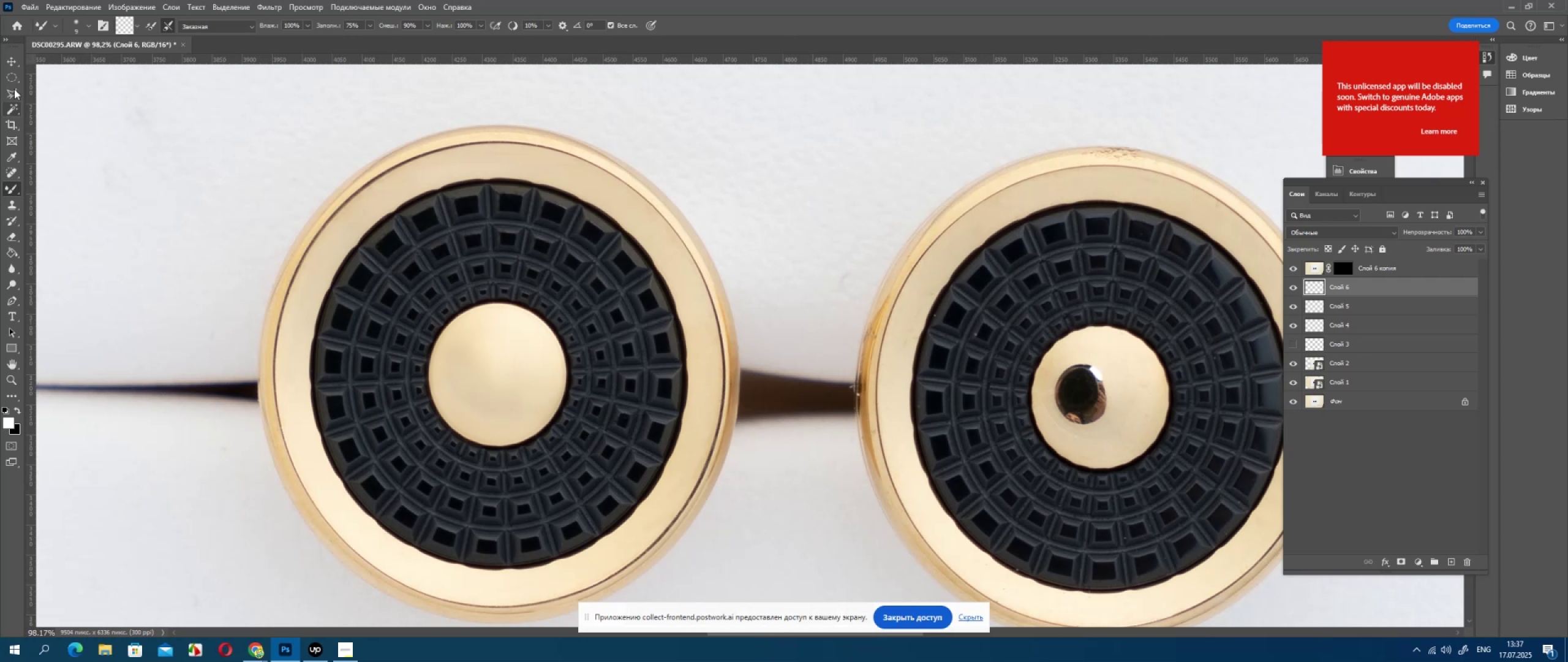 
left_click([15, 77])
 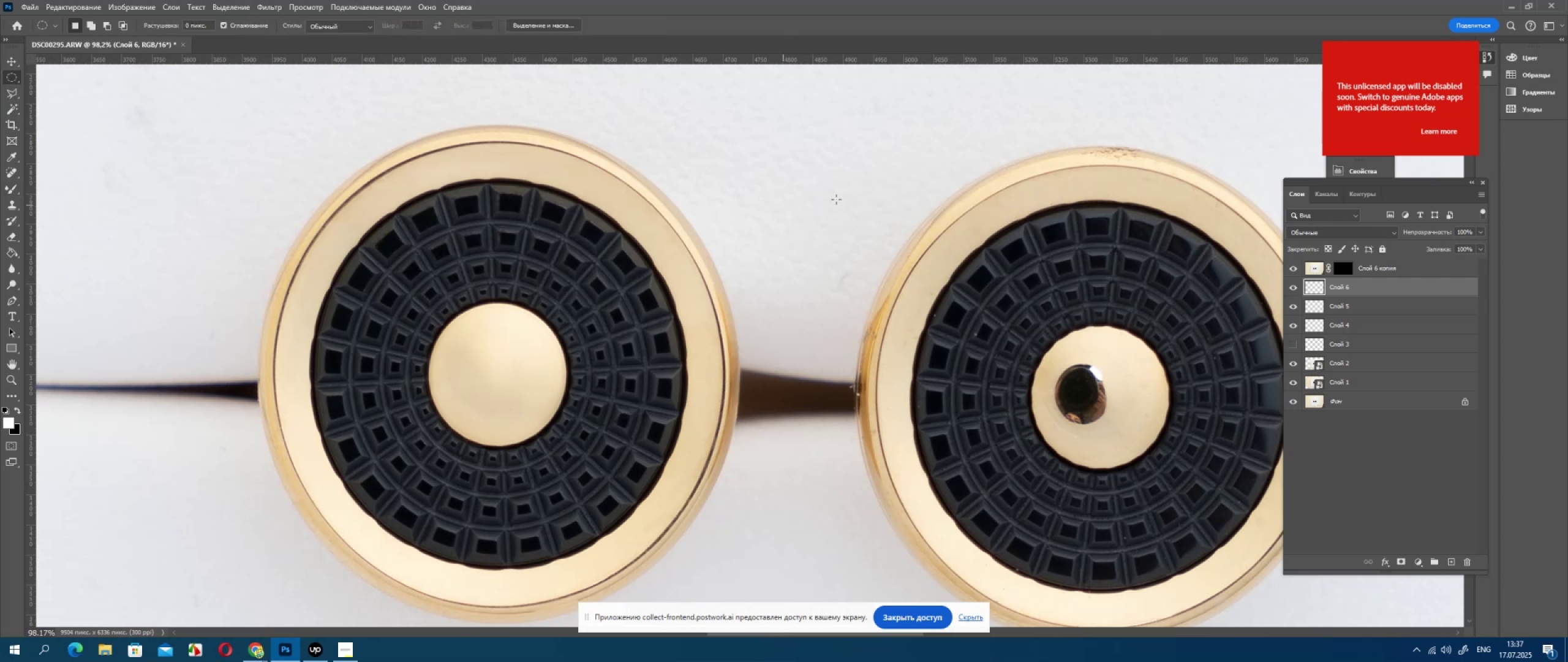 
left_click_drag(start_coordinate=[840, 198], to_coordinate=[989, 478])
 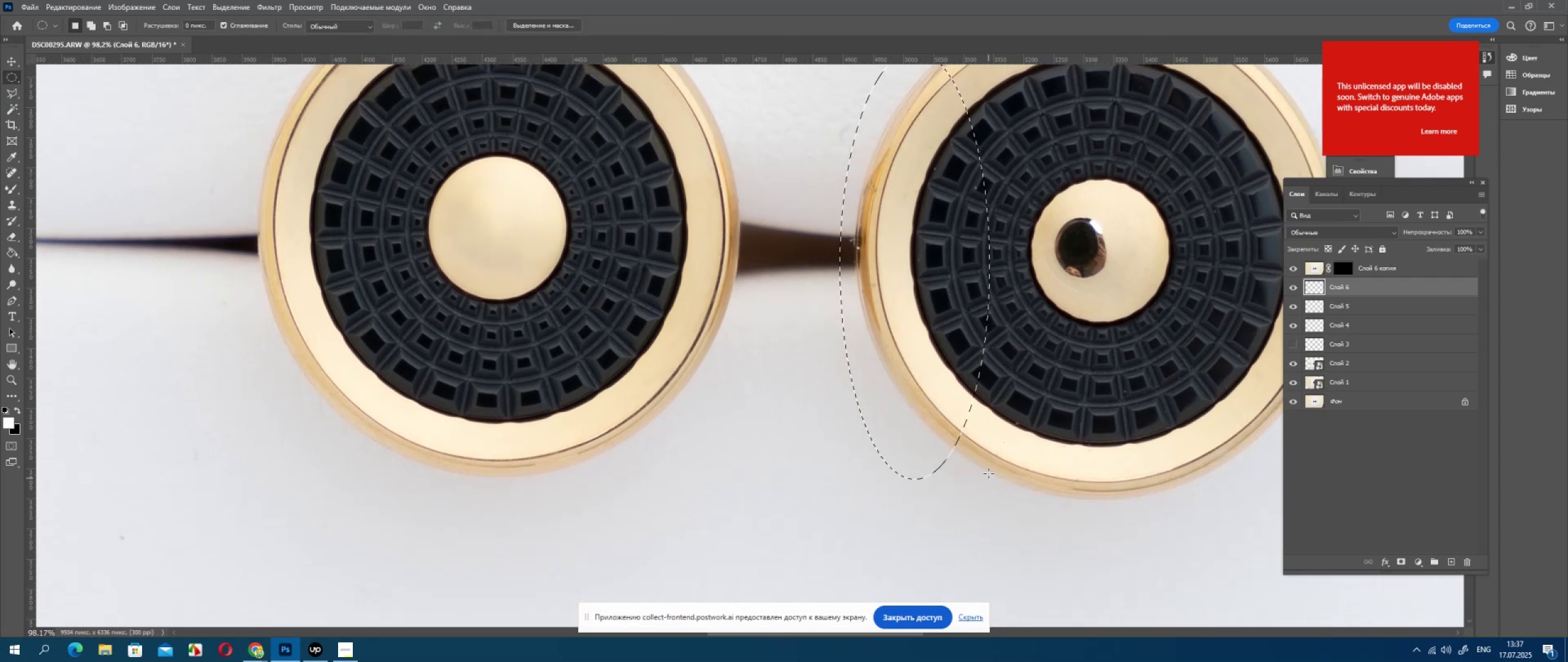 
left_click_drag(start_coordinate=[989, 473], to_coordinate=[997, 469])
 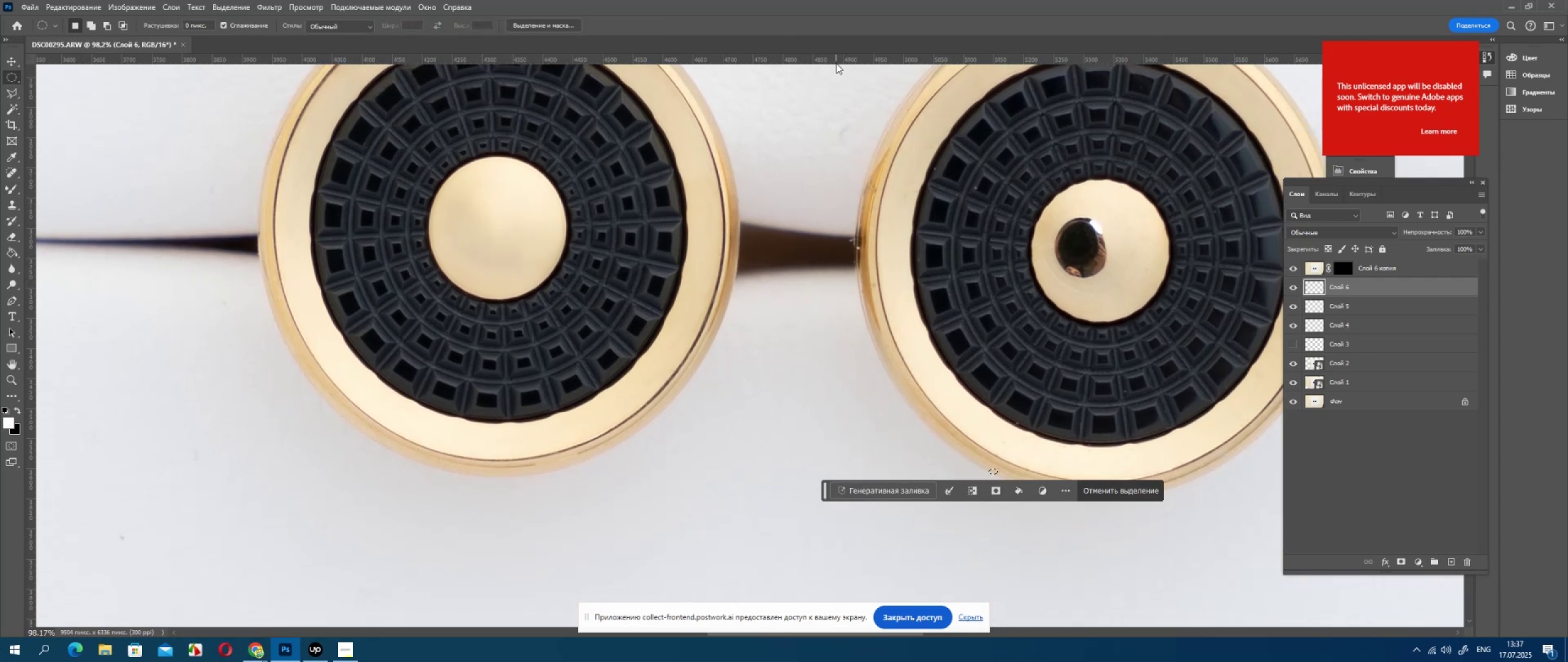 
left_click_drag(start_coordinate=[836, 83], to_coordinate=[938, 448])
 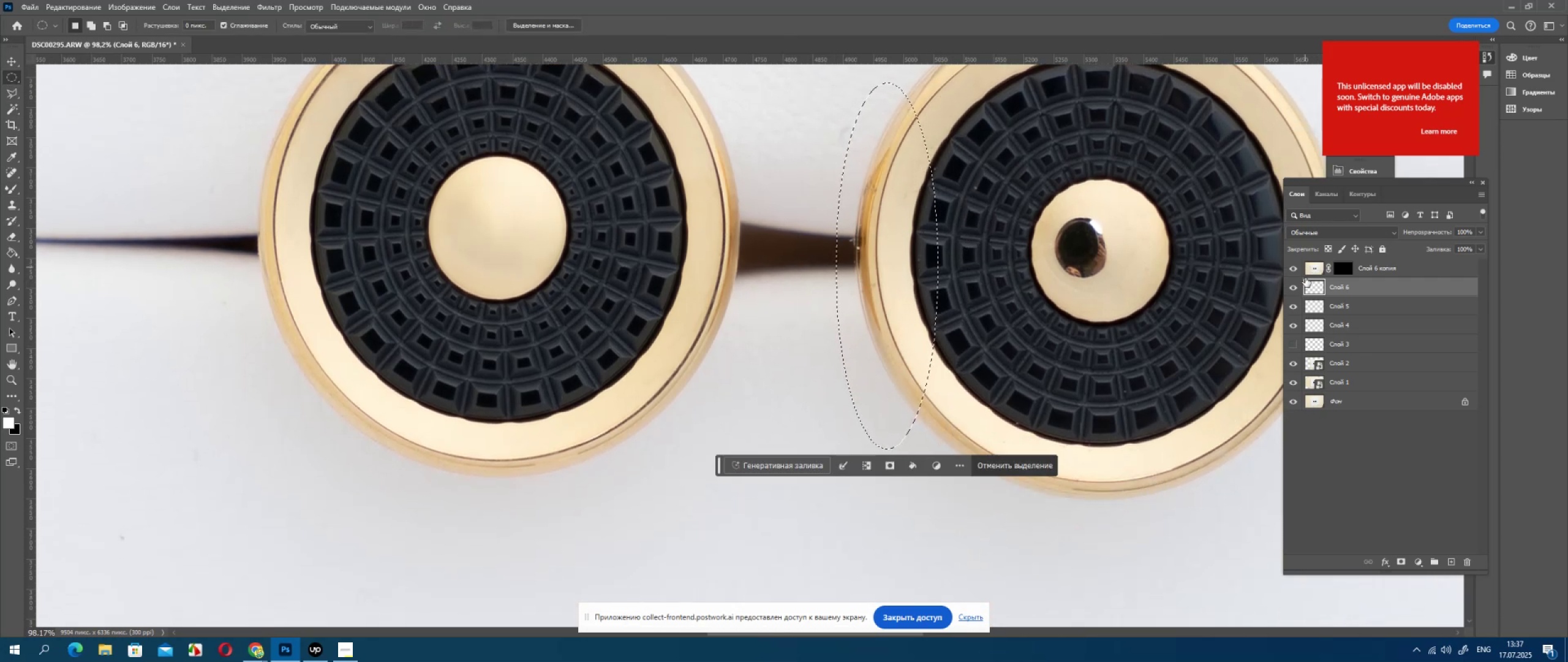 
left_click([1334, 383])
 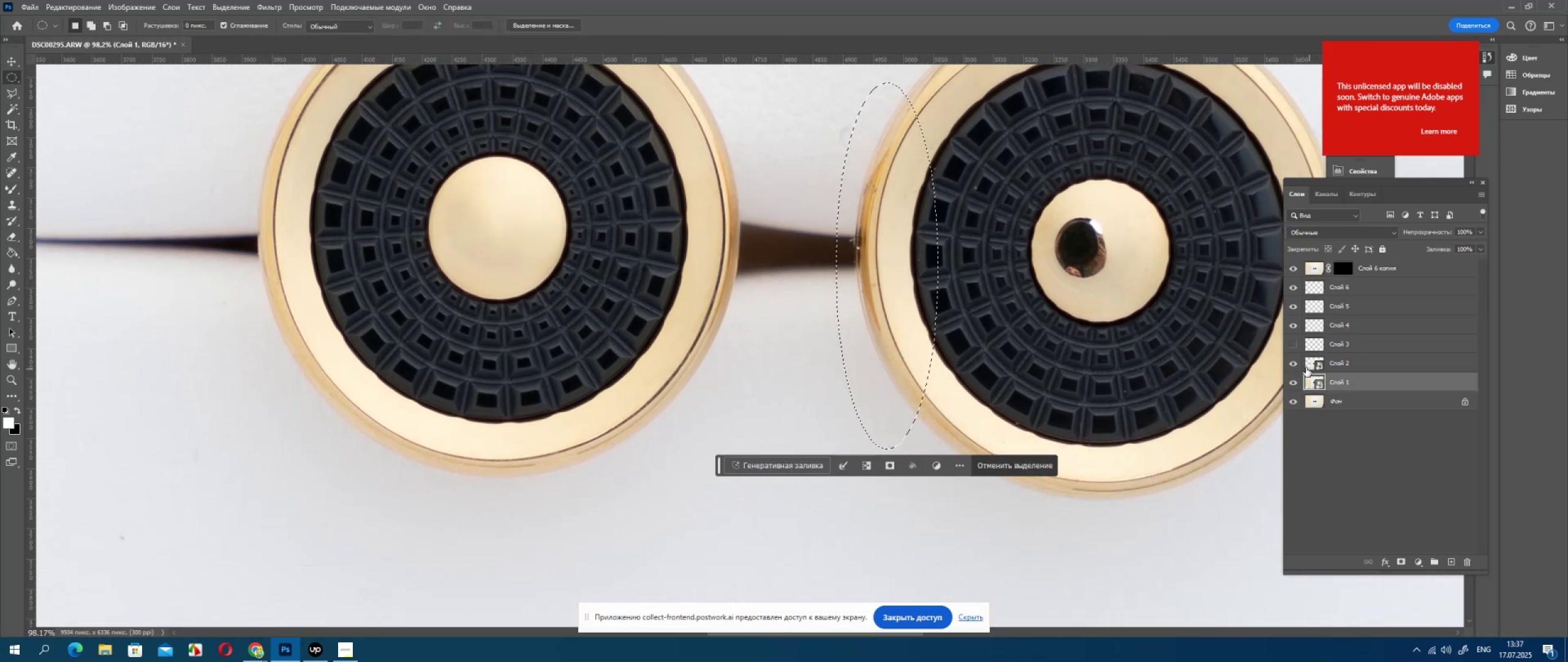 
left_click([1294, 364])
 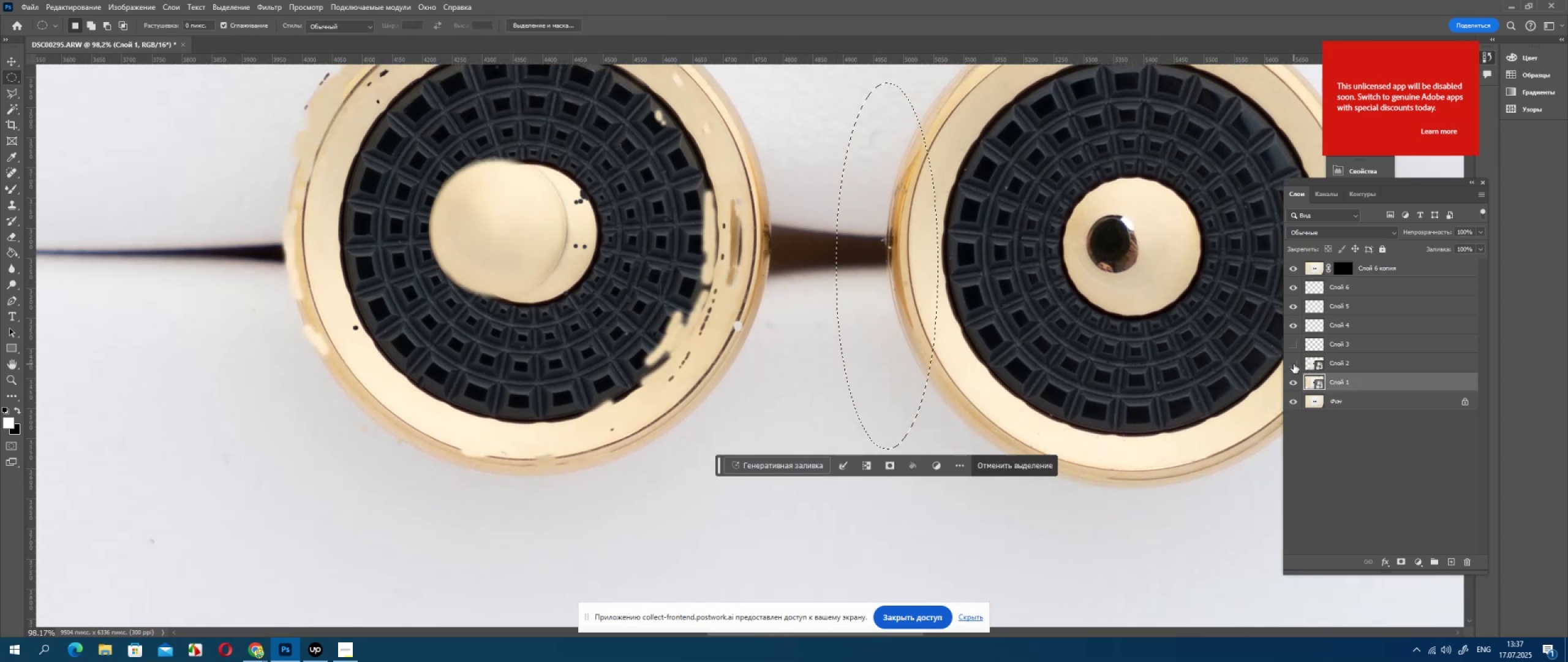 
double_click([1294, 364])
 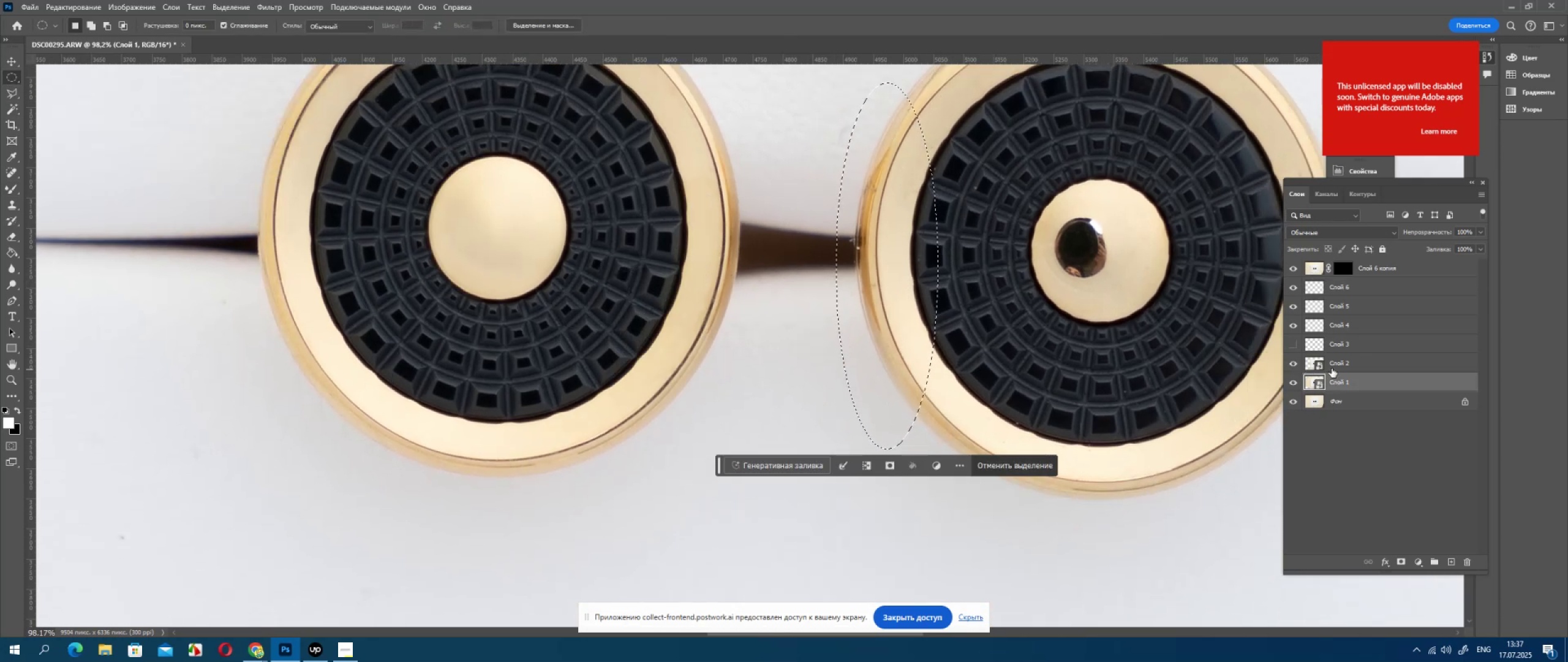 
left_click([1333, 367])
 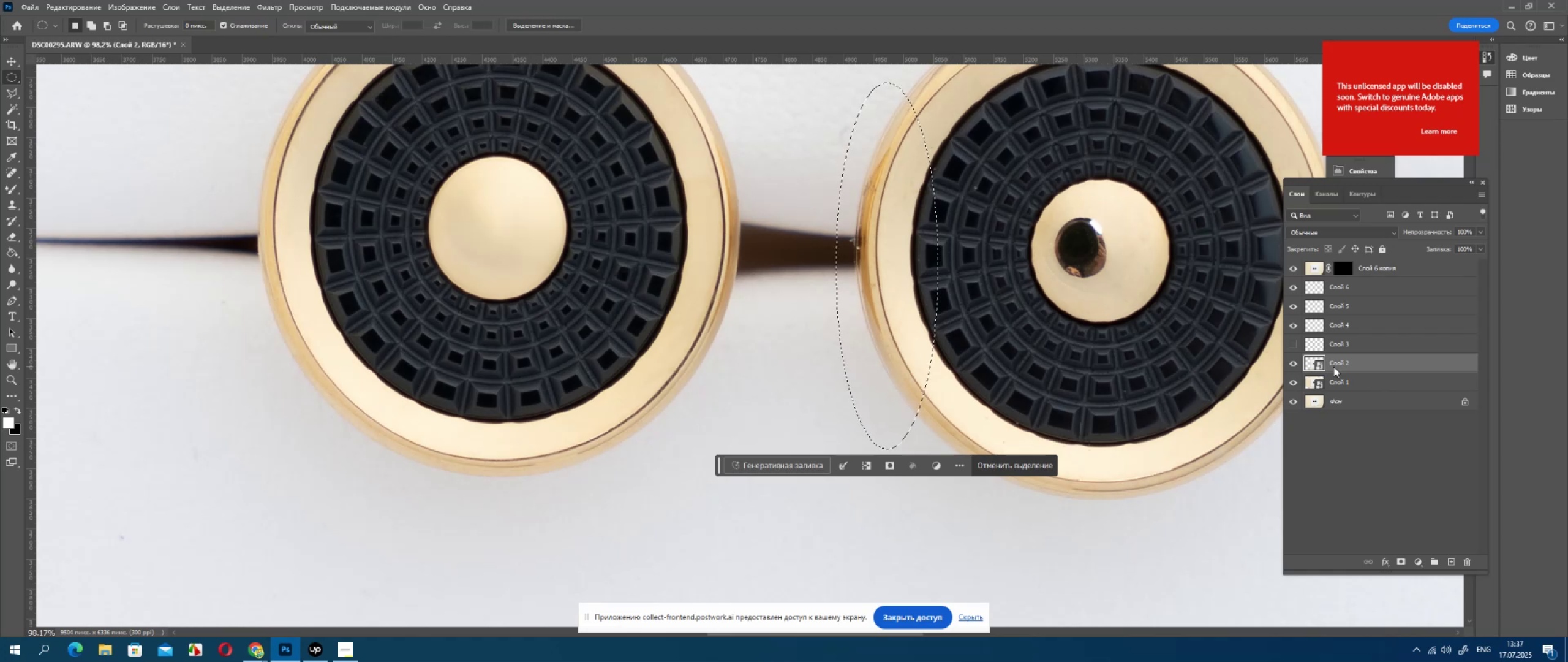 
key(Control+J)
 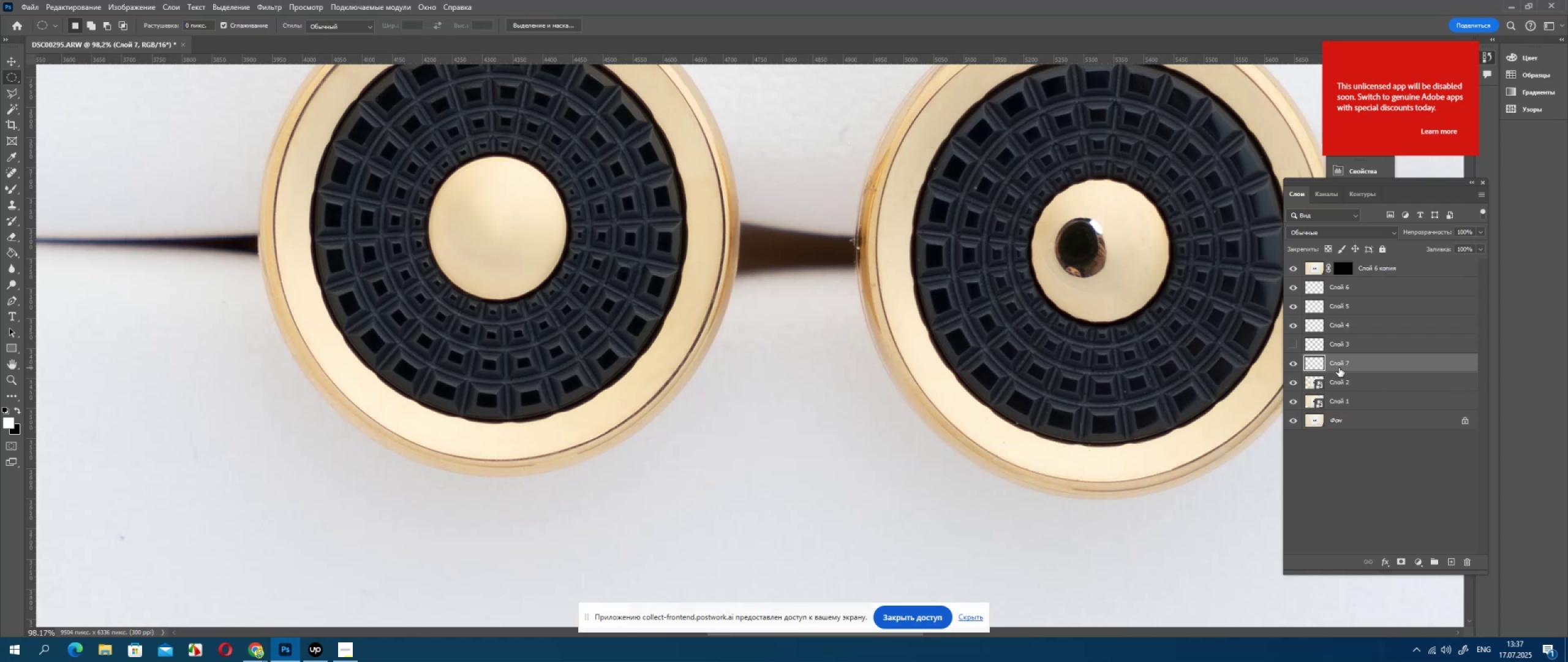 
left_click_drag(start_coordinate=[1342, 366], to_coordinate=[1341, 280])
 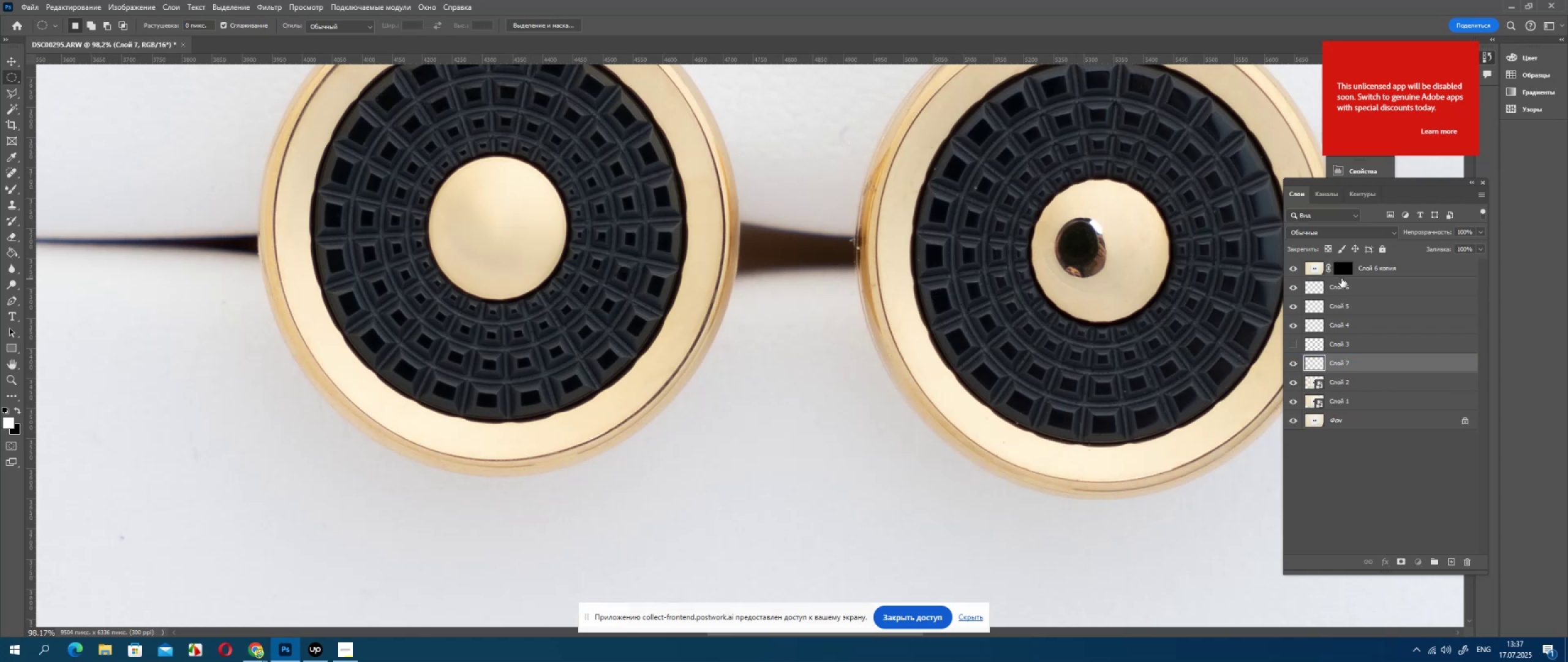 
left_click_drag(start_coordinate=[1341, 278], to_coordinate=[1343, 262])
 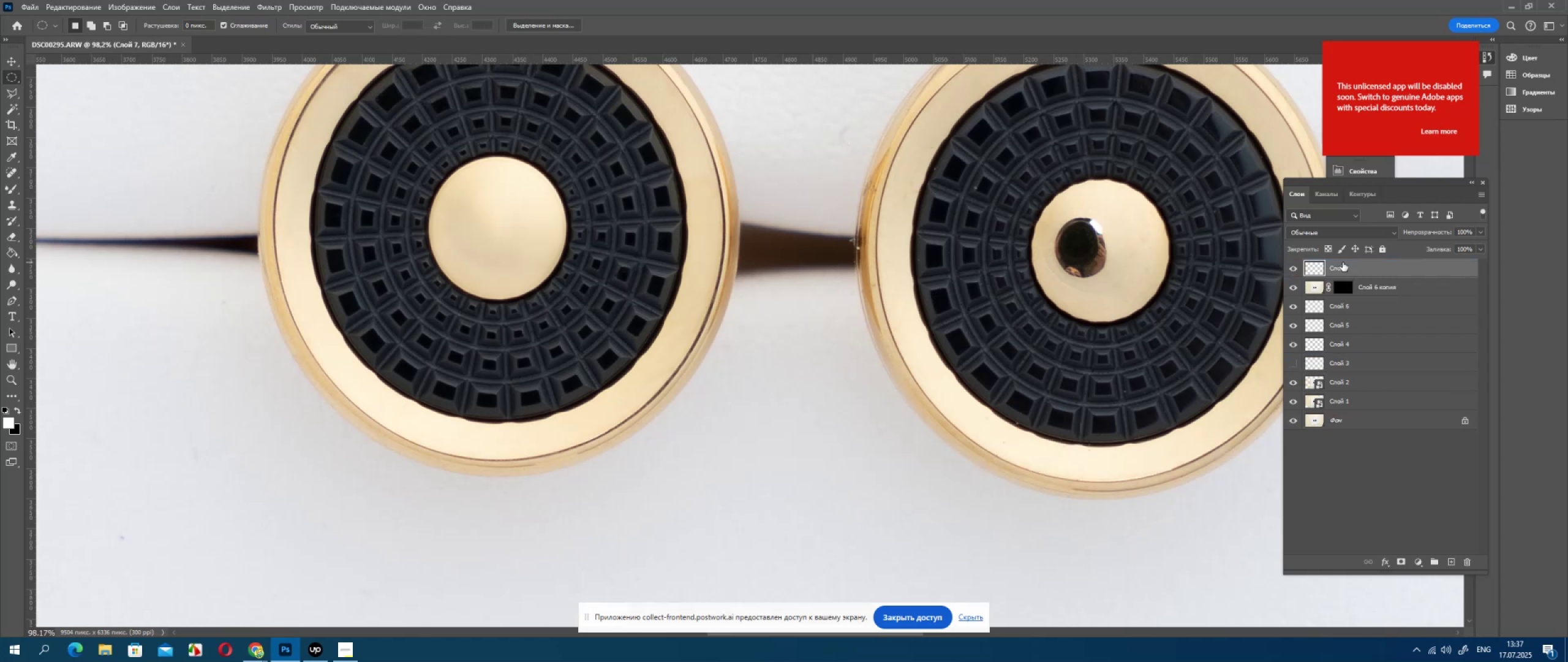 
left_click([1343, 262])
 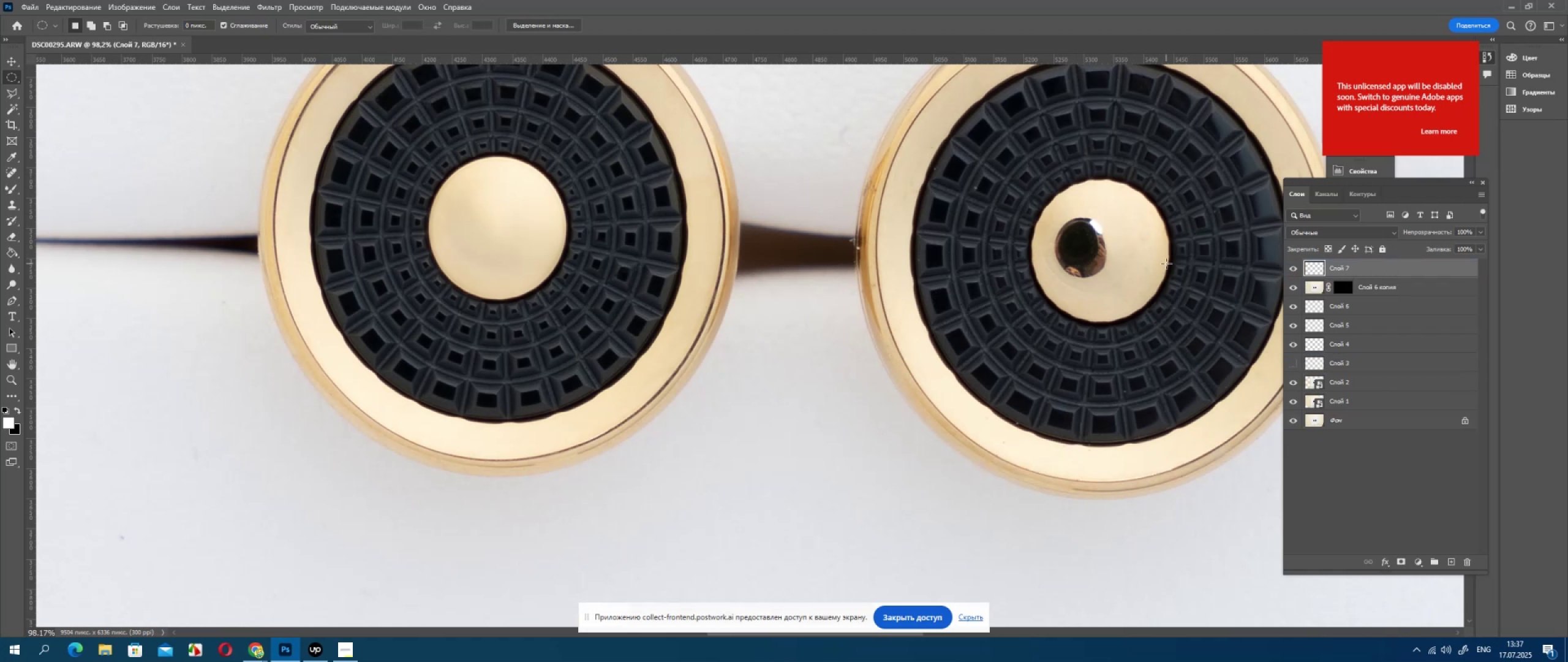 
key(Control+T)
 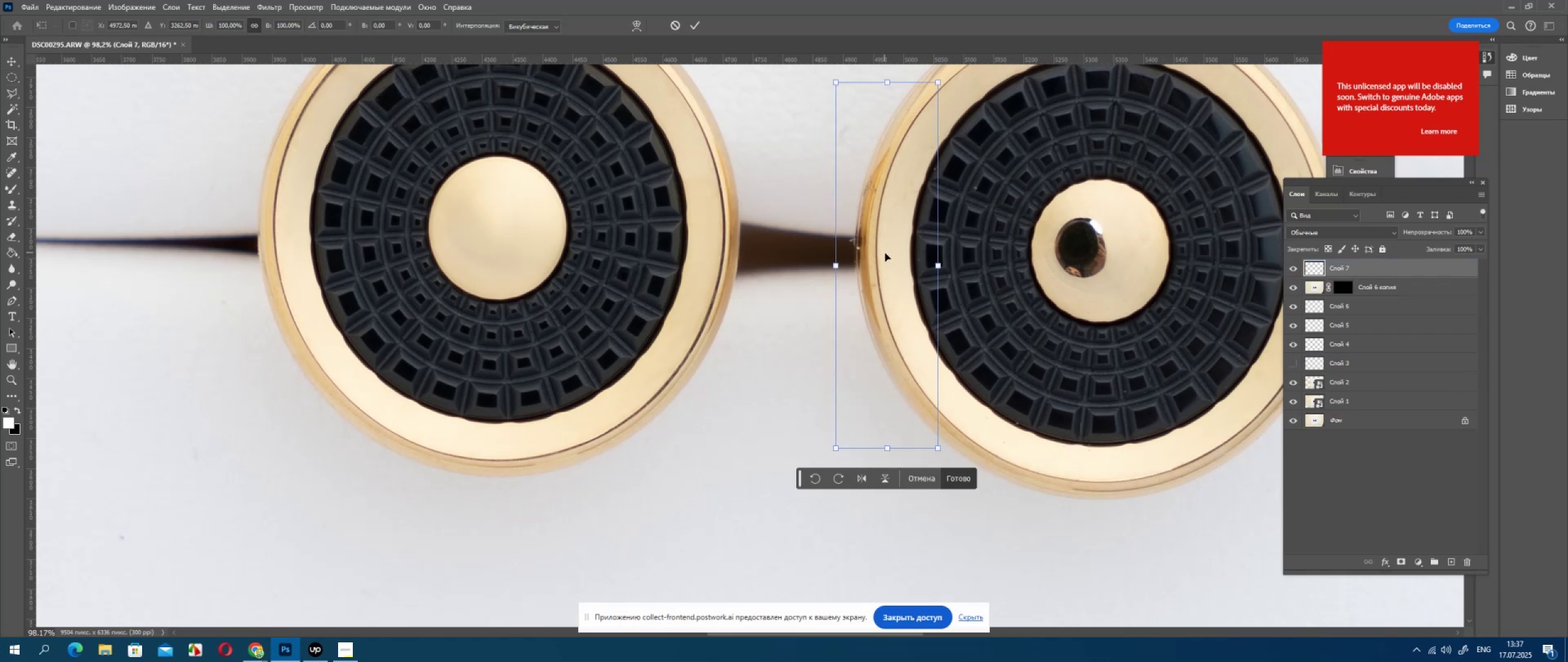 
right_click([885, 254])
 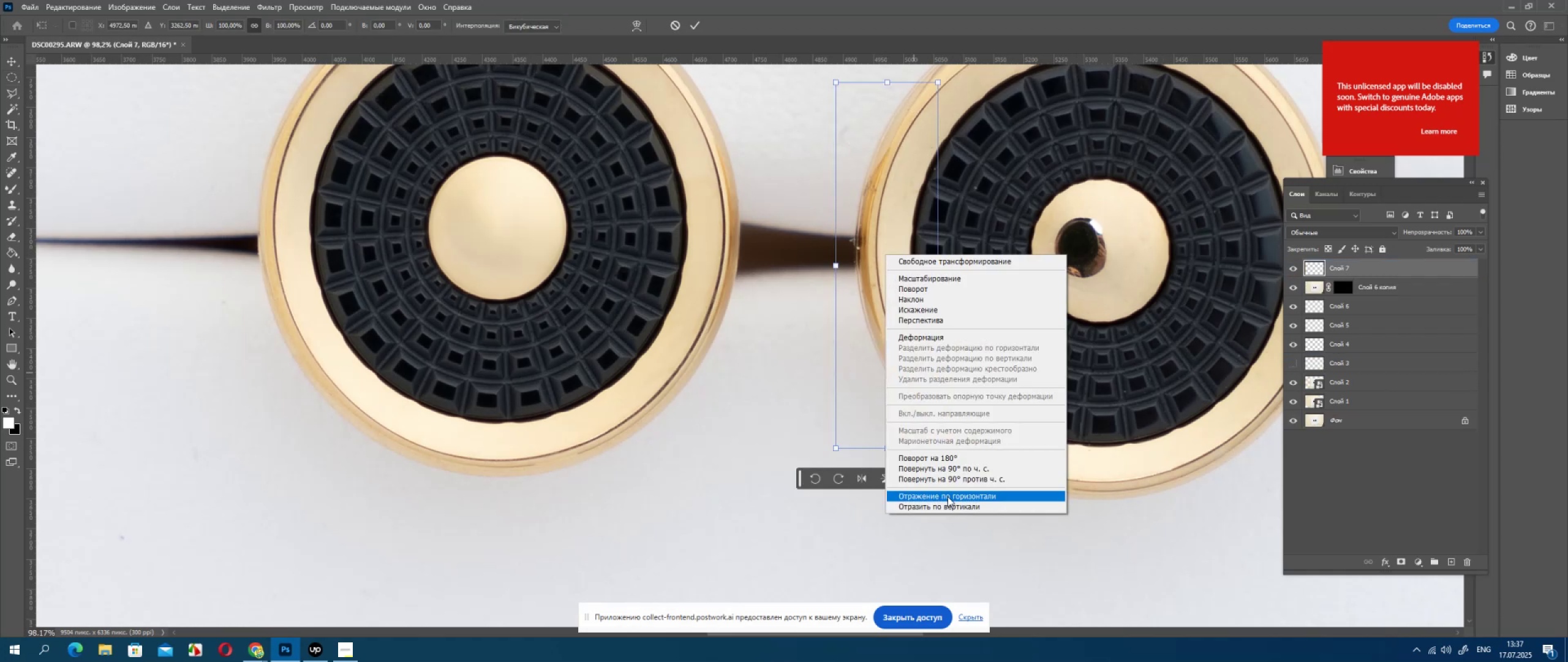 
left_click([948, 496])
 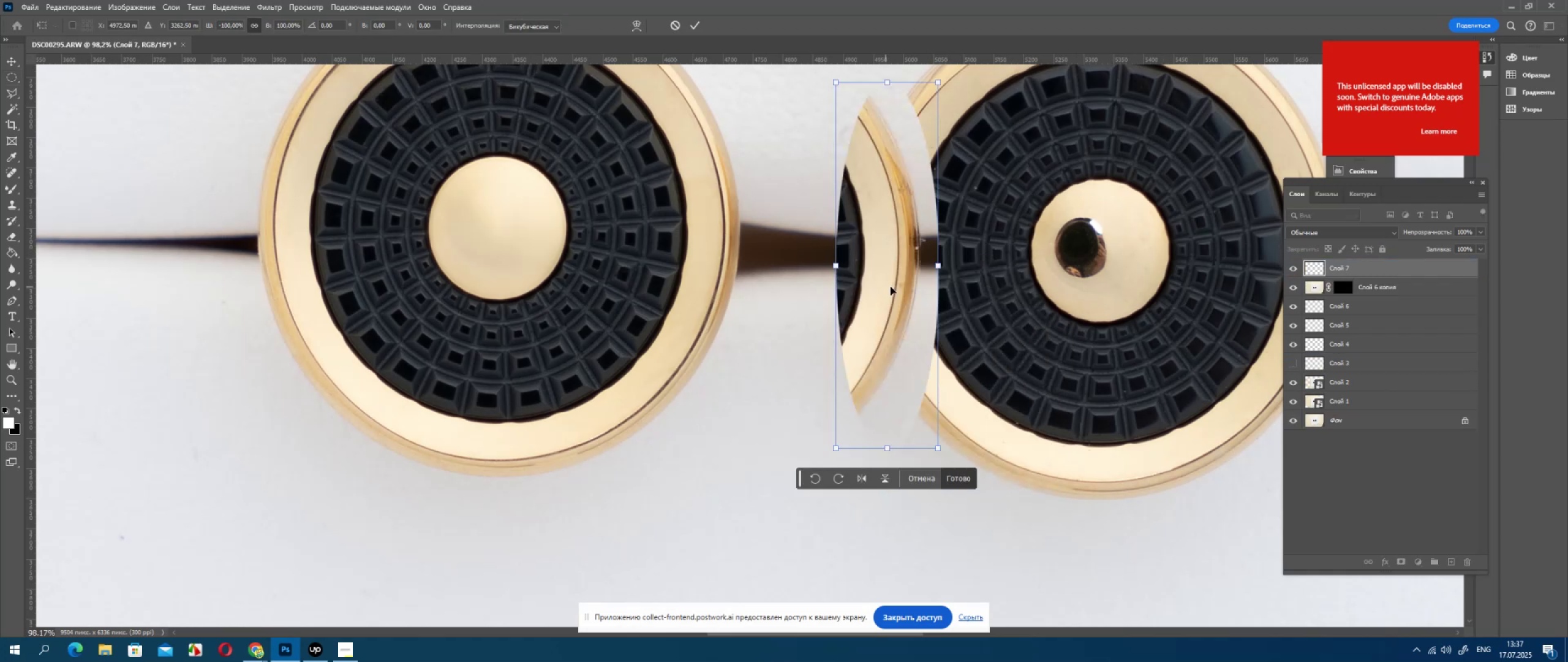 
left_click_drag(start_coordinate=[891, 285], to_coordinate=[716, 272])
 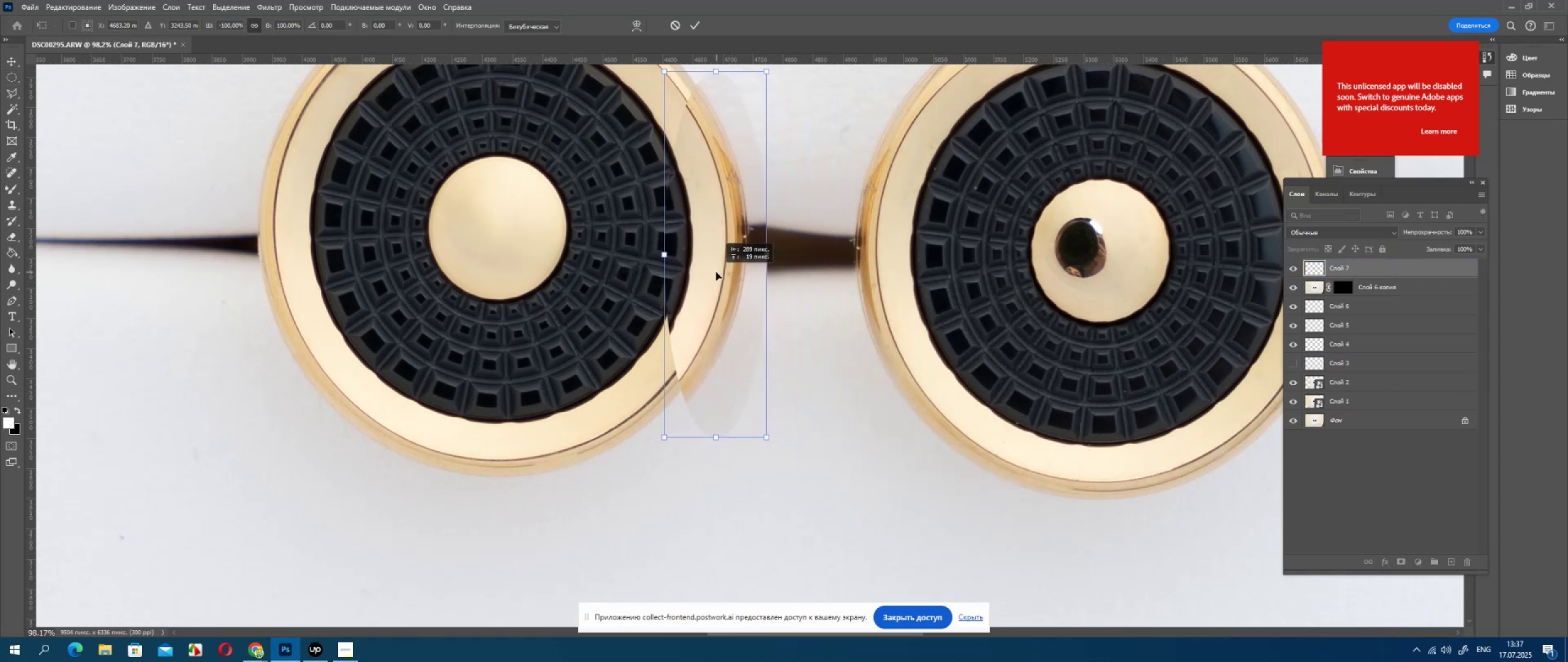 
left_click_drag(start_coordinate=[716, 272], to_coordinate=[707, 265])
 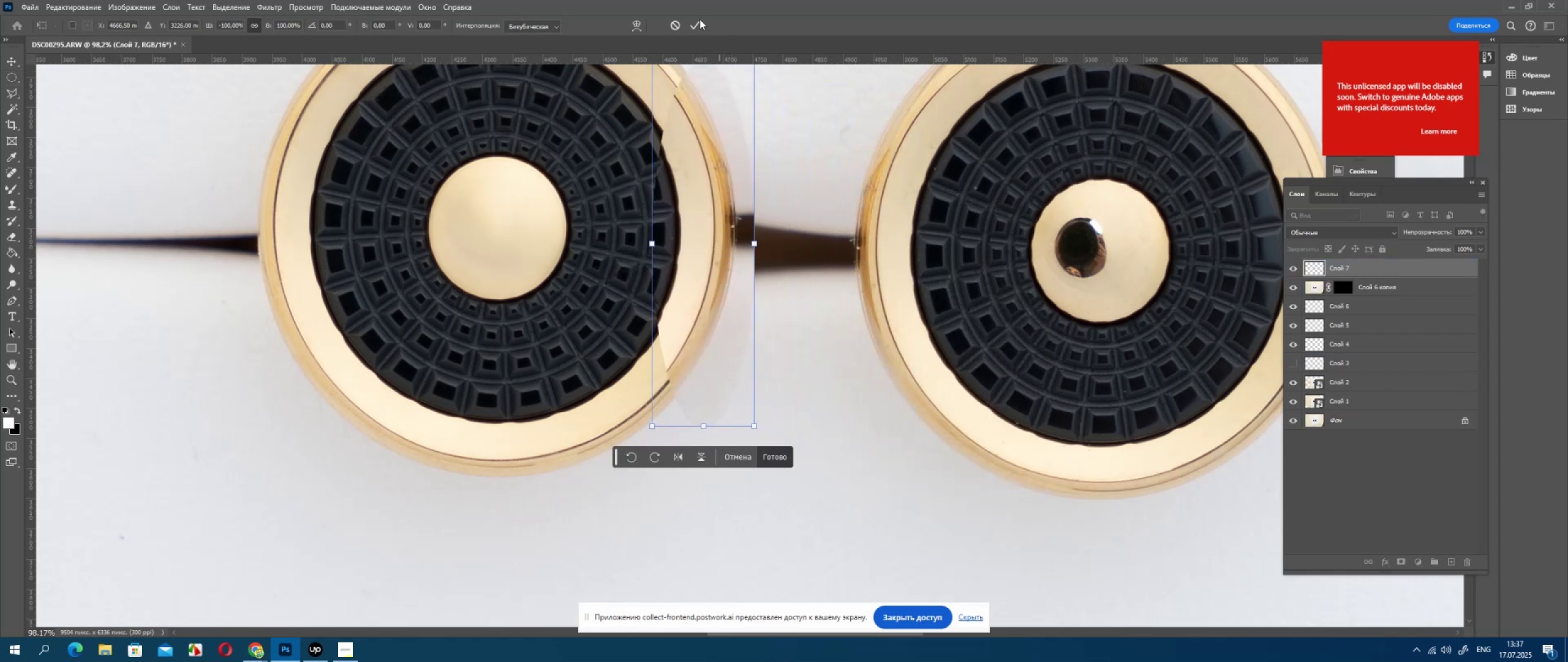 
left_click([696, 23])
 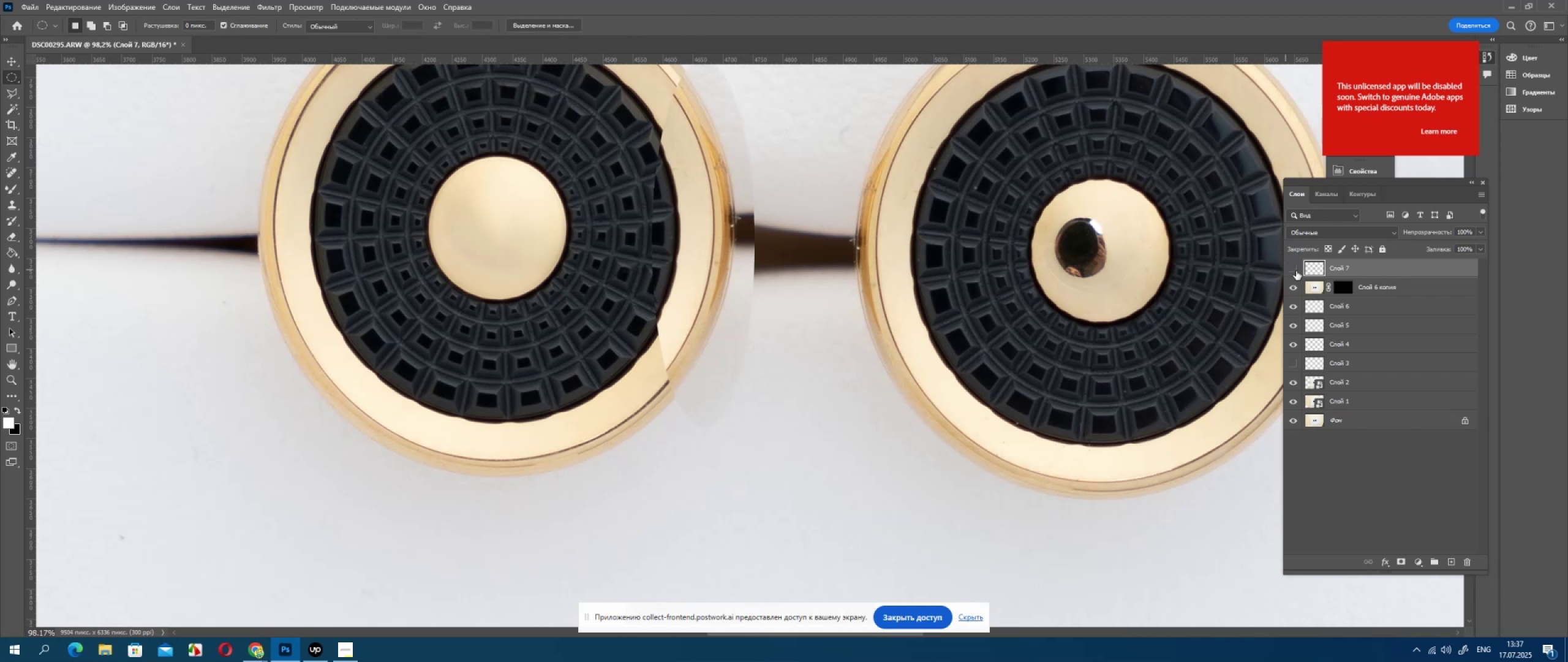 
double_click([1296, 271])
 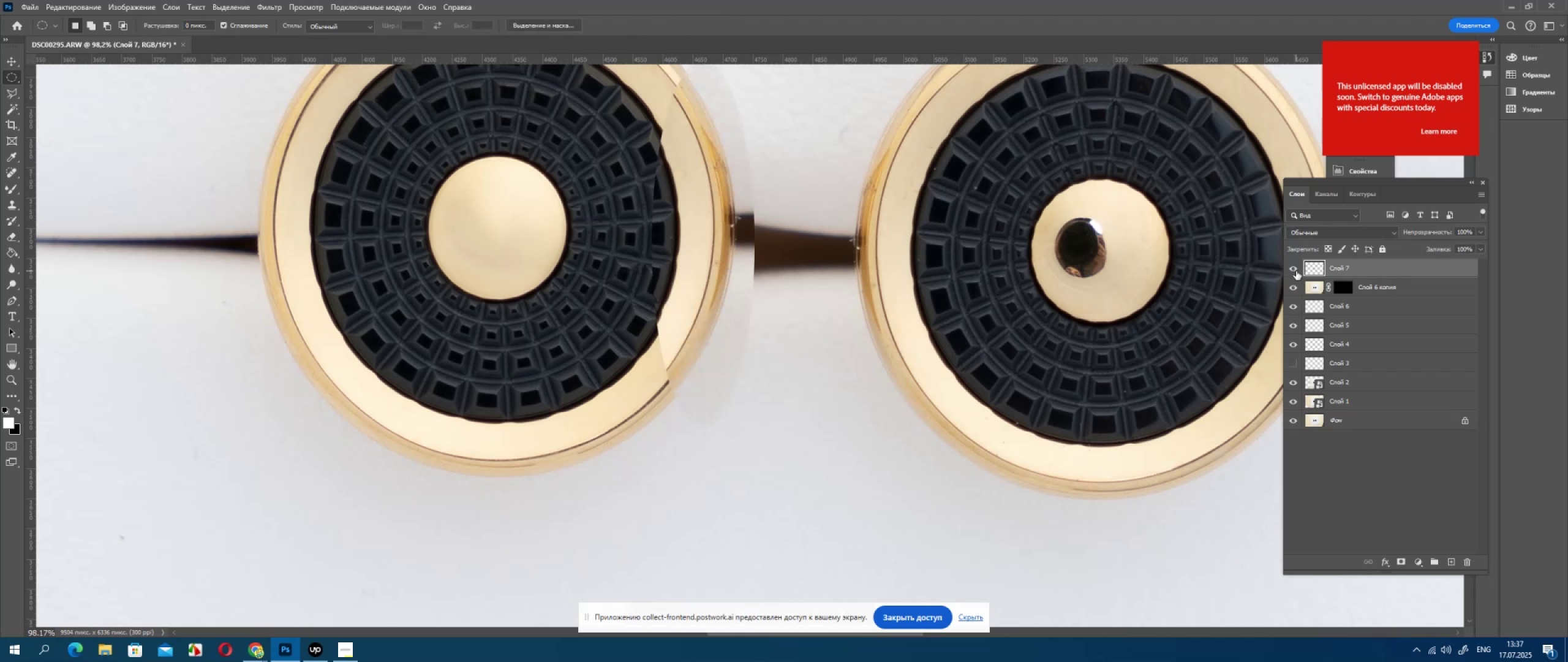 
key(ArrowUp)
 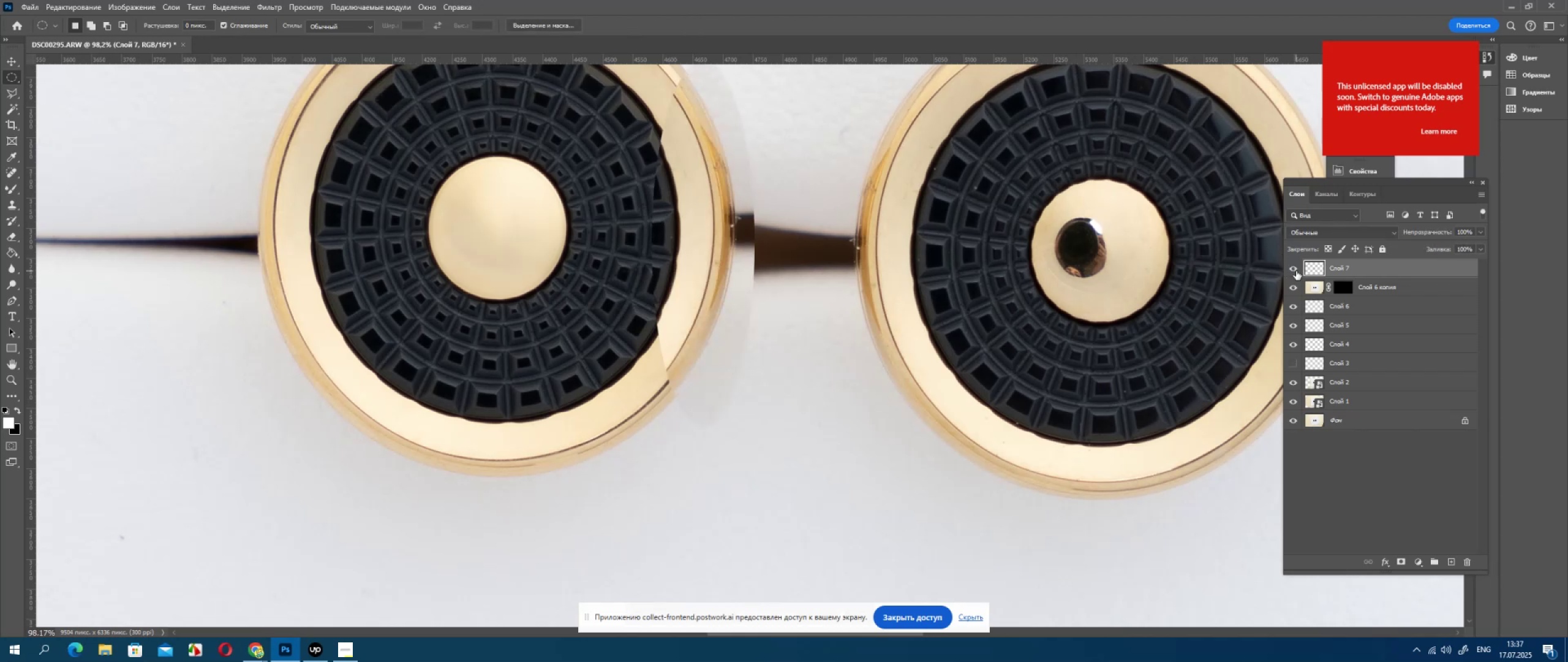 
key(ArrowUp)
 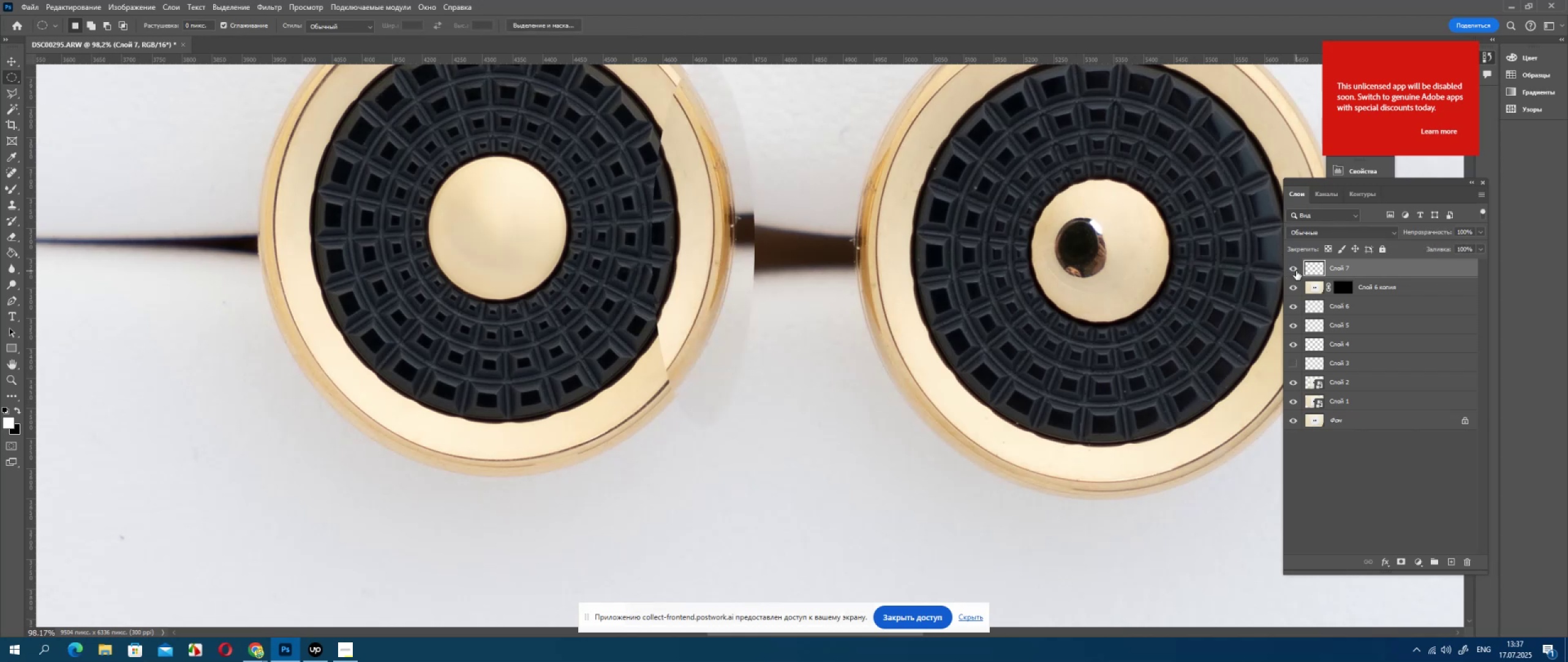 
key(ArrowRight)
 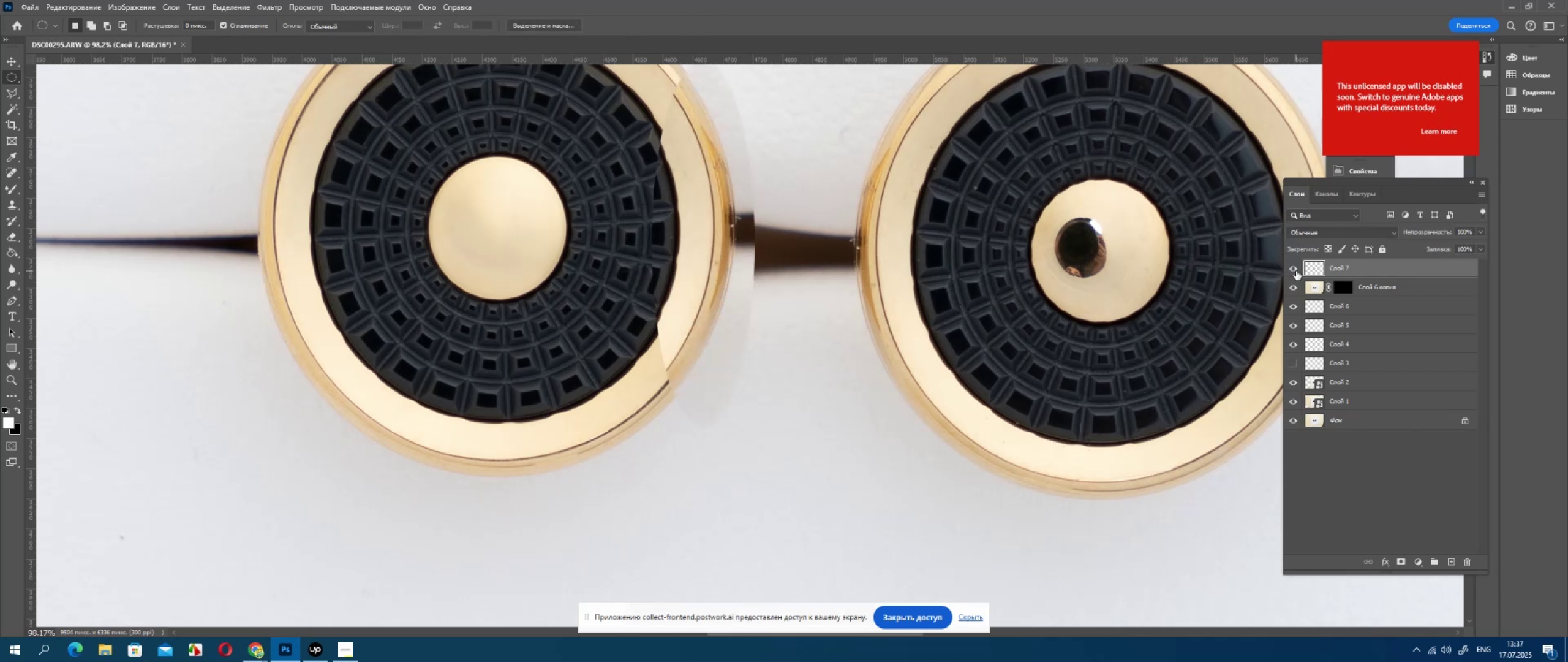 
key(ArrowRight)
 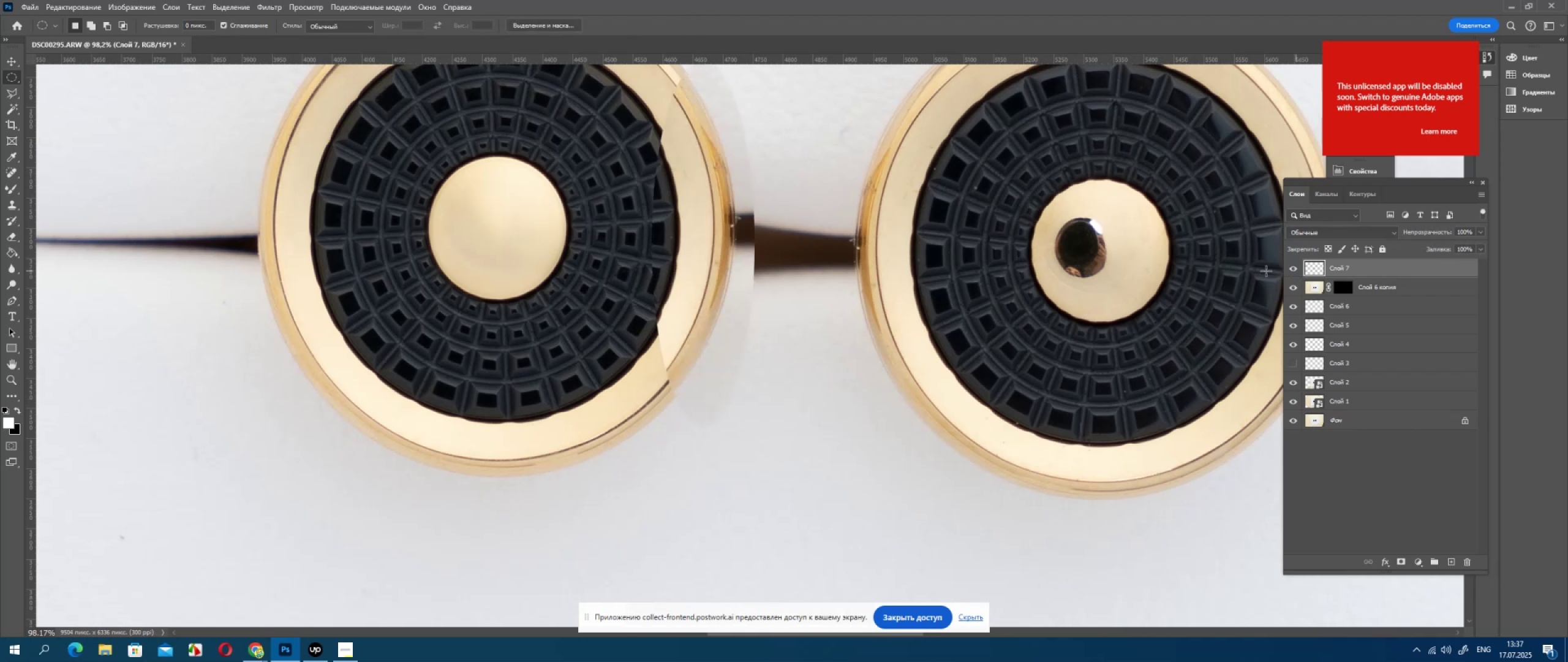 
key(ArrowRight)
 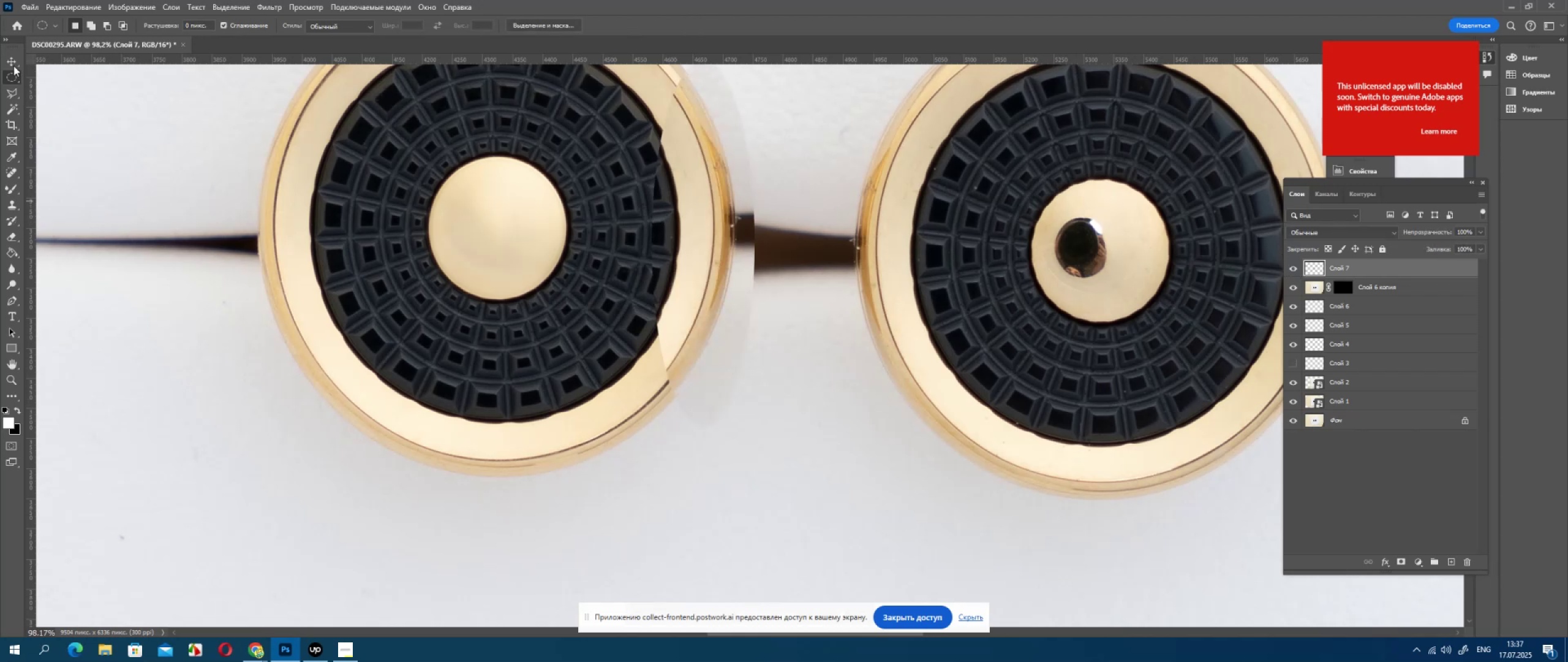 
left_click([13, 65])
 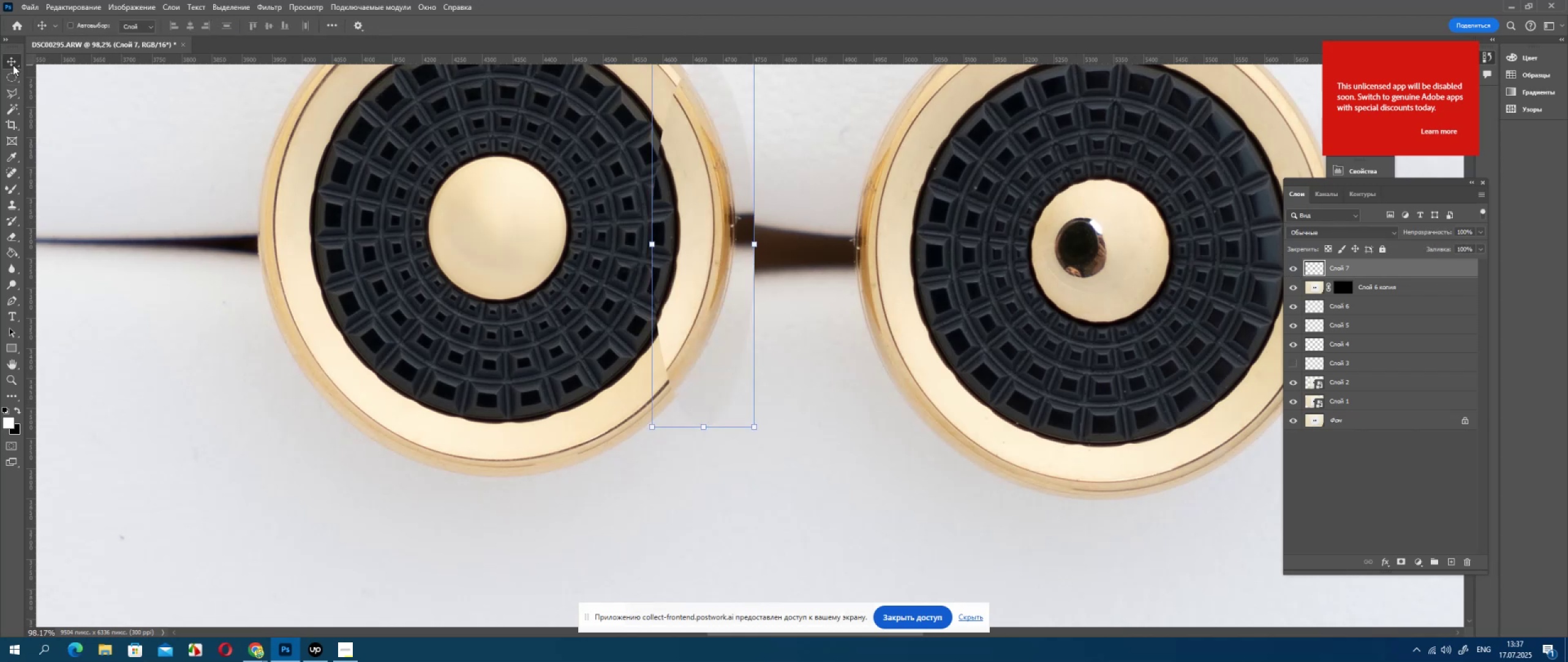 
key(ArrowRight)
 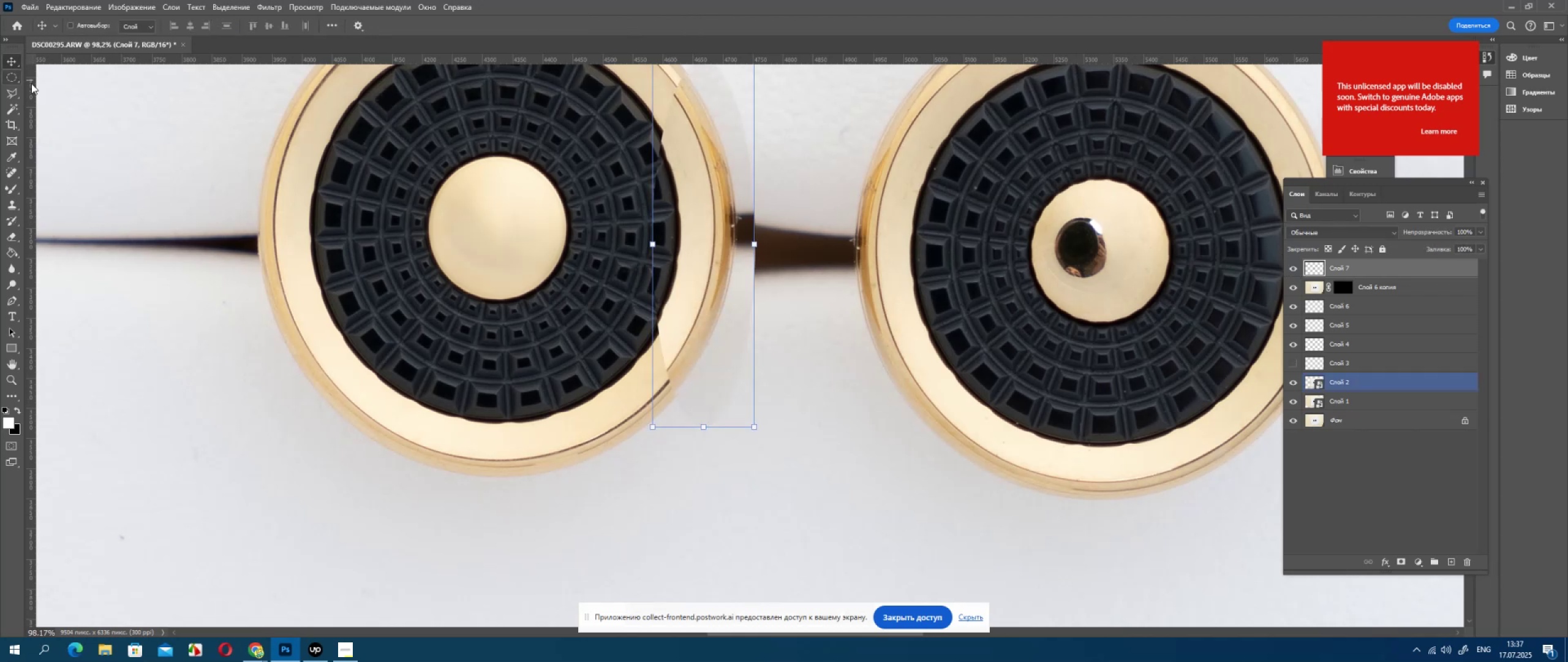 
key(ArrowRight)
 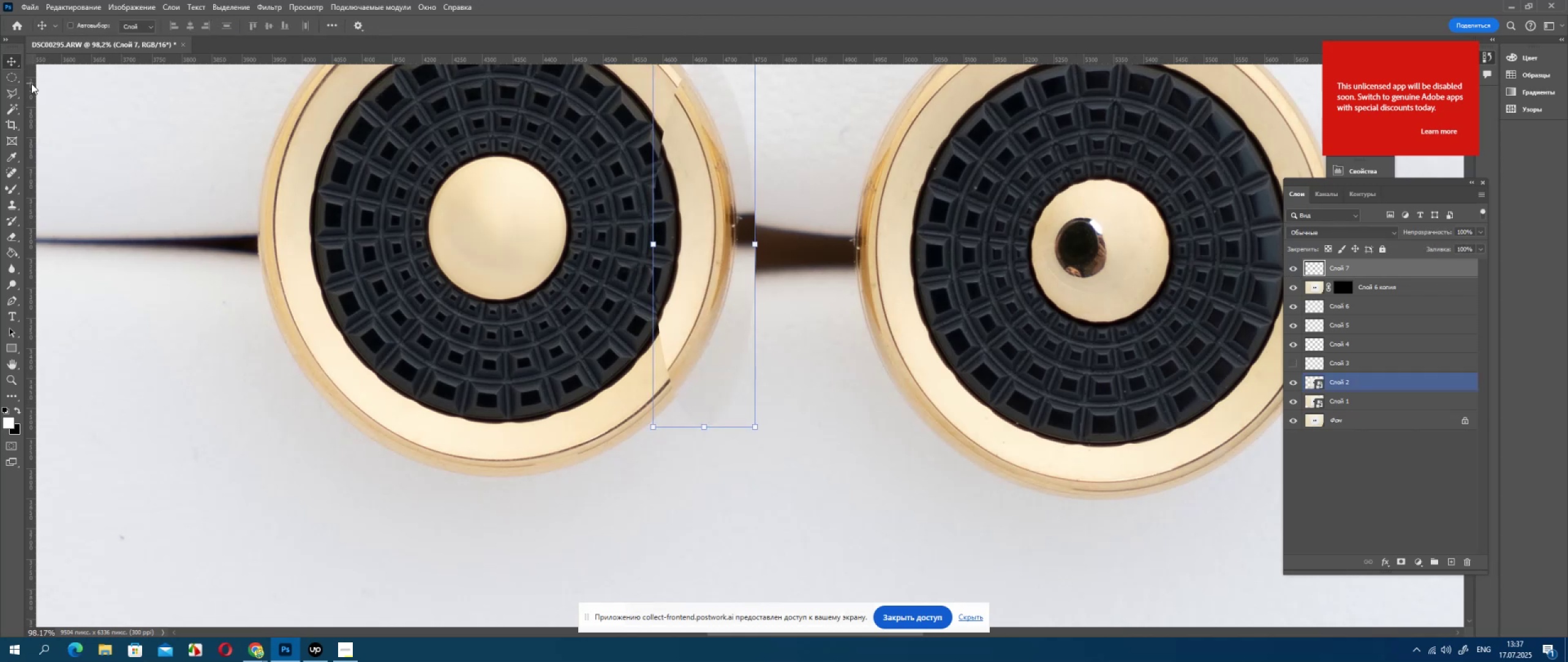 
key(ArrowRight)
 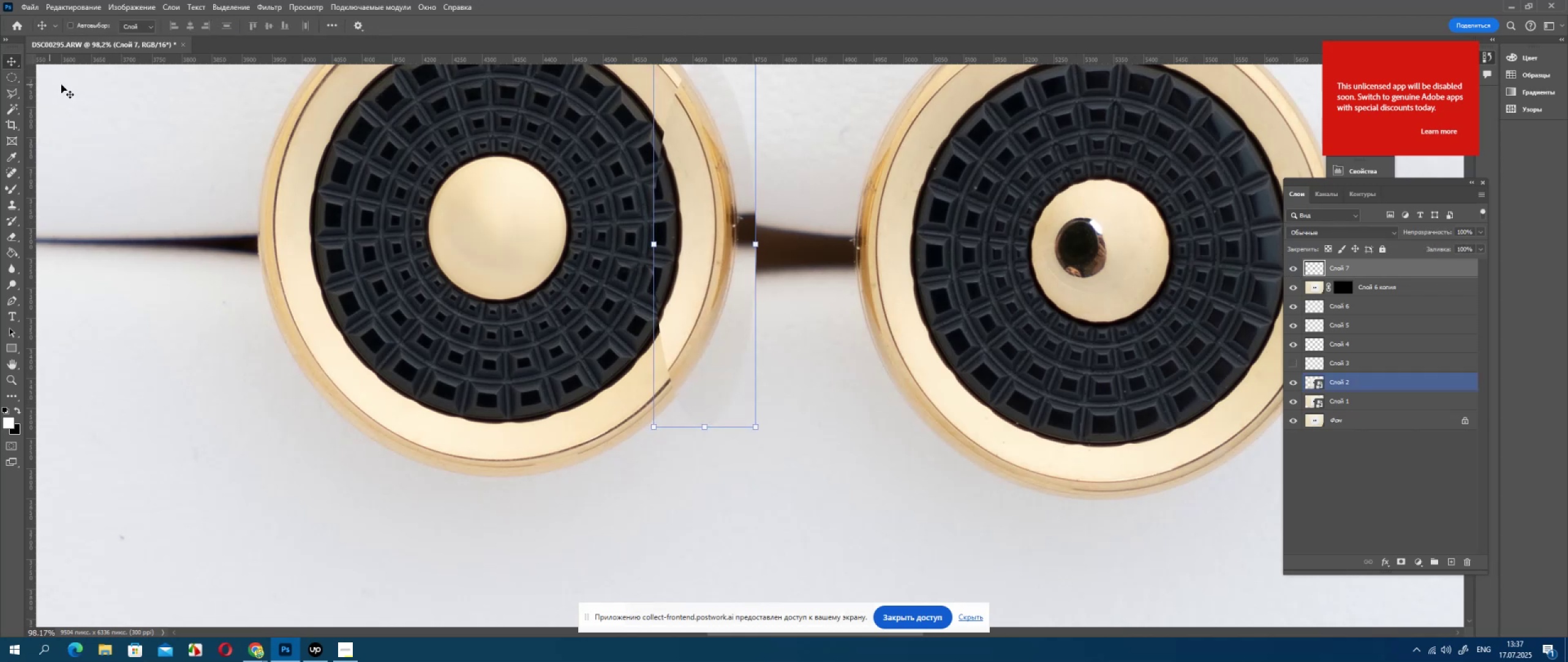 
key(ArrowRight)
 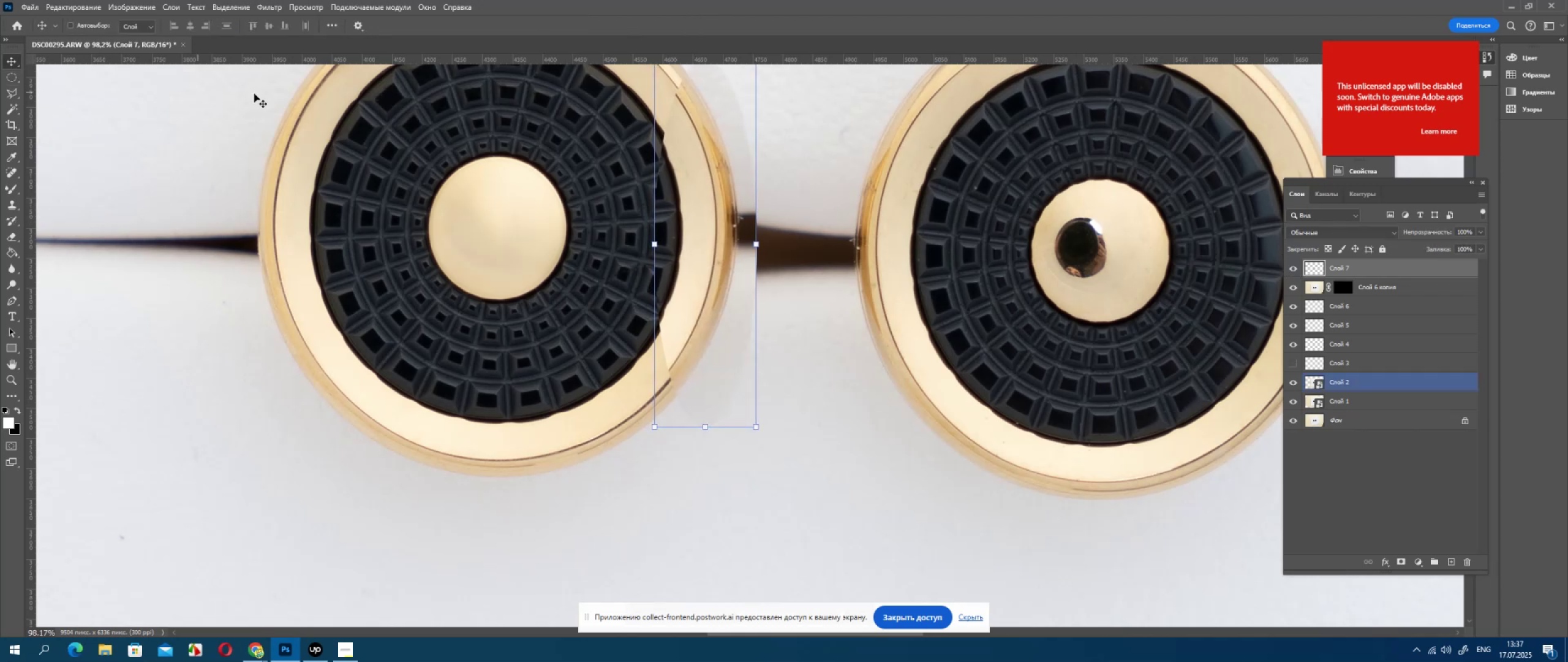 
hold_key(key=ArrowRight, duration=0.31)
 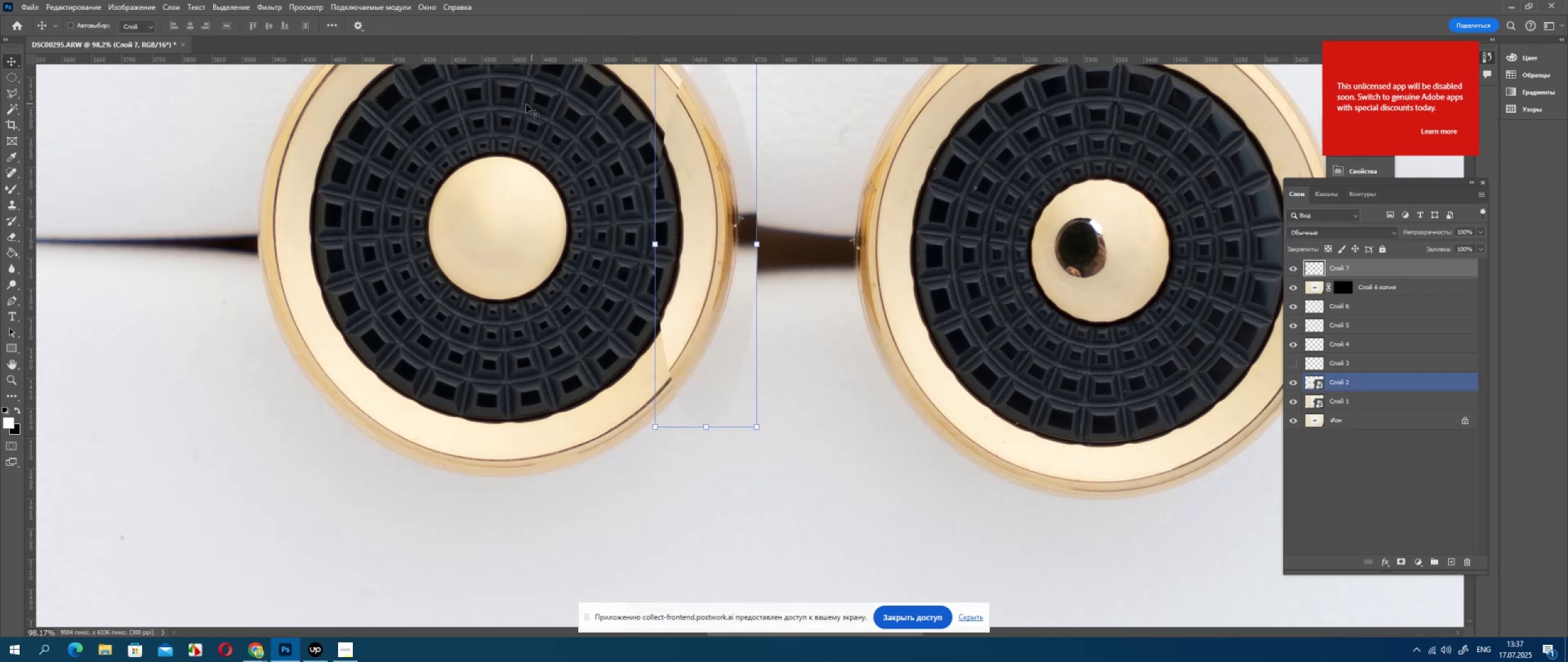 
key(ArrowRight)
 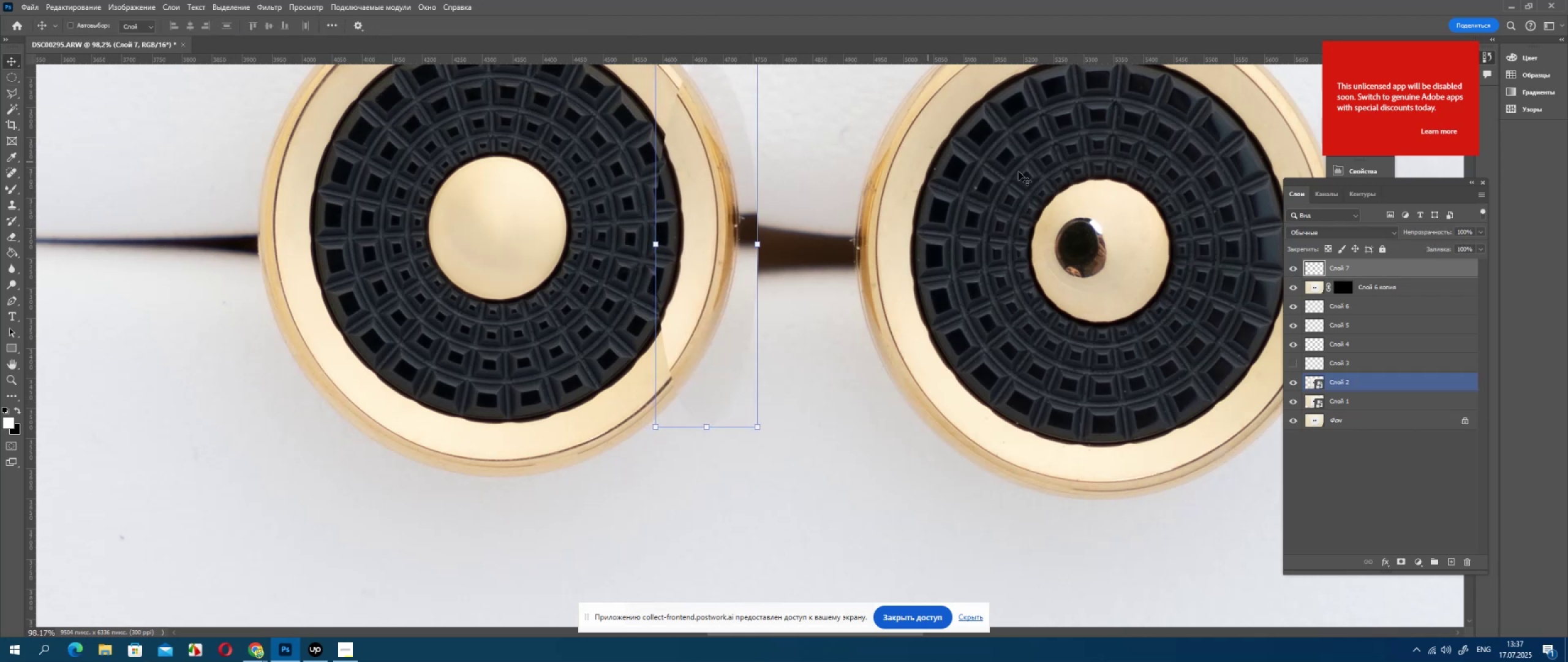 
key(ArrowRight)
 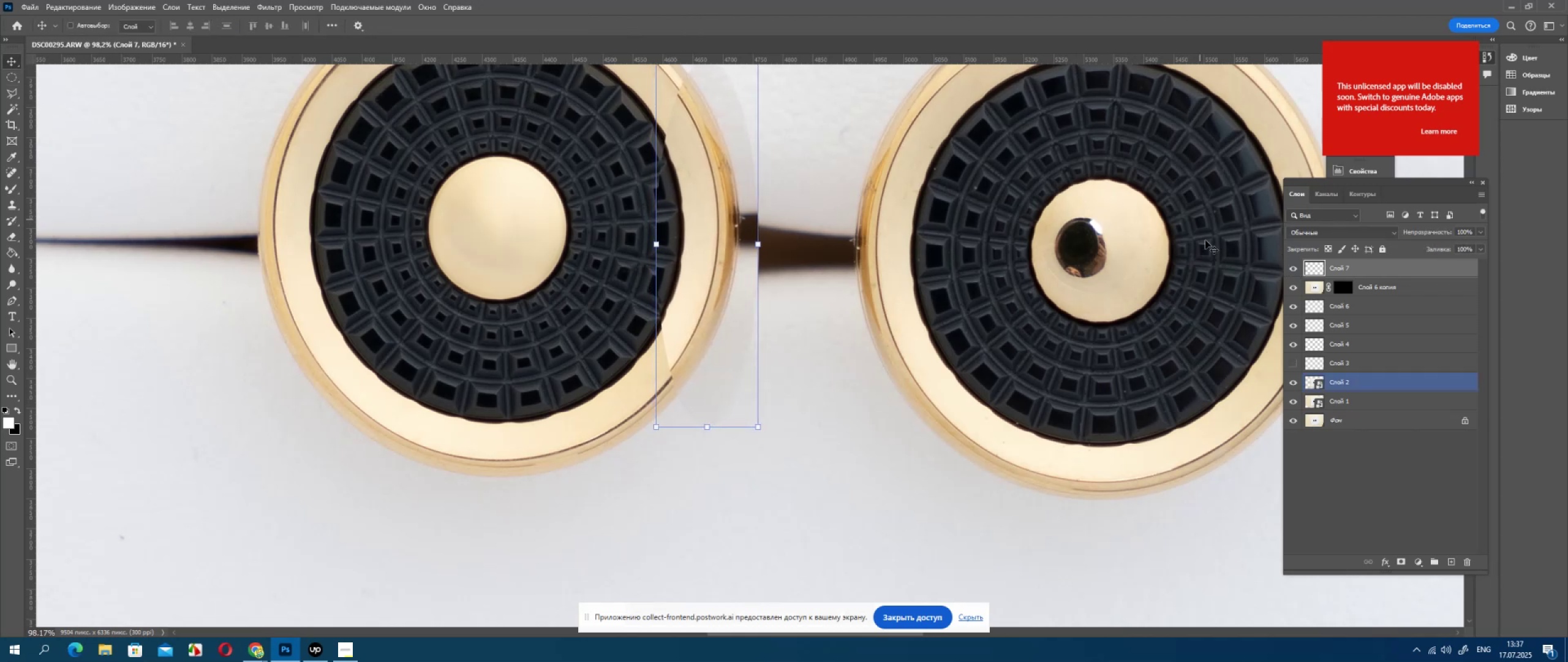 
key(ArrowRight)
 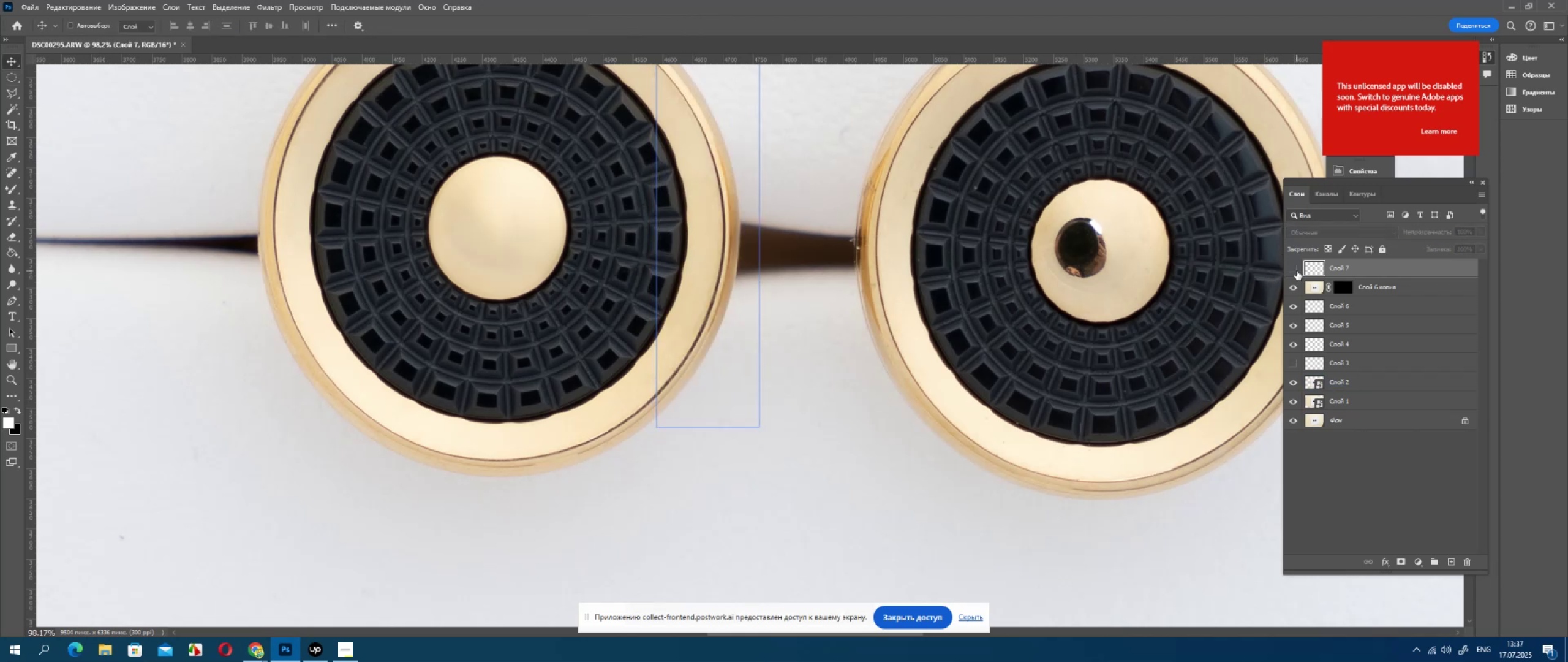 
double_click([1297, 271])
 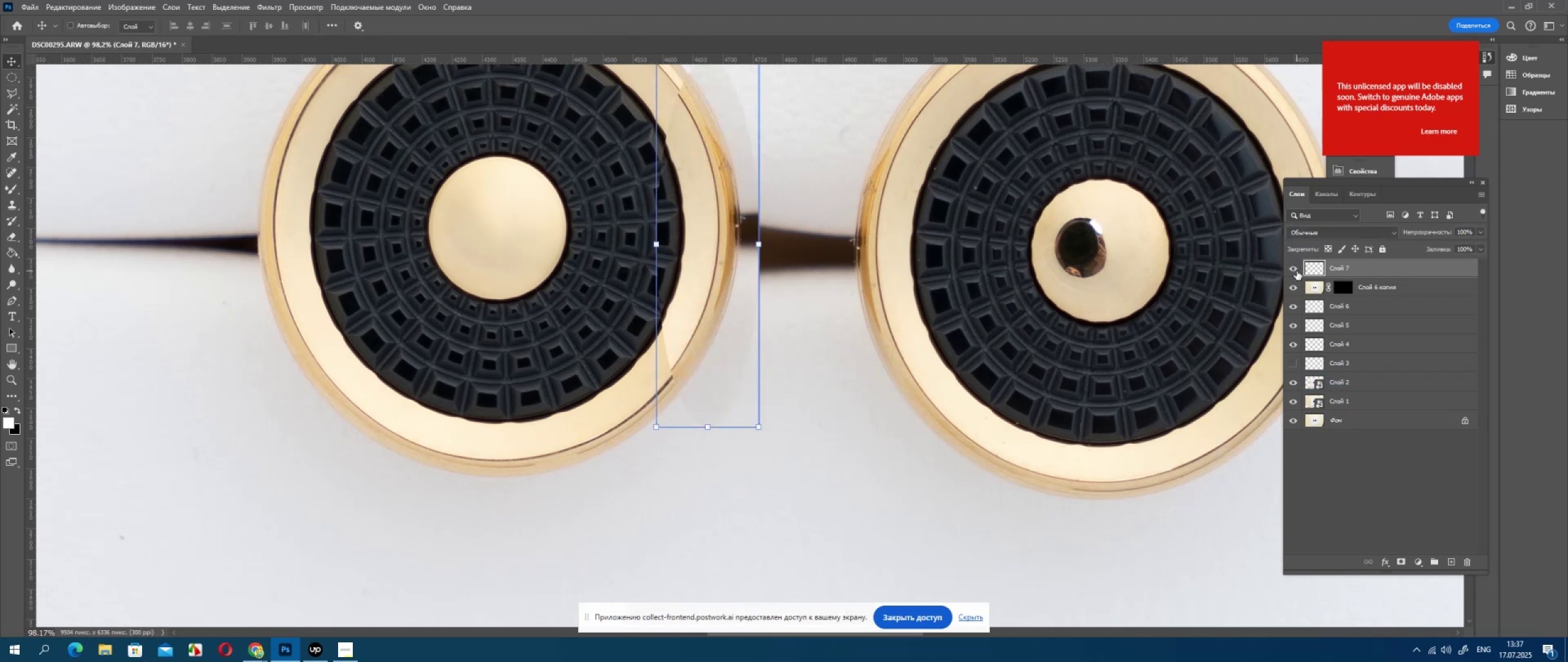 
triple_click([1297, 271])
 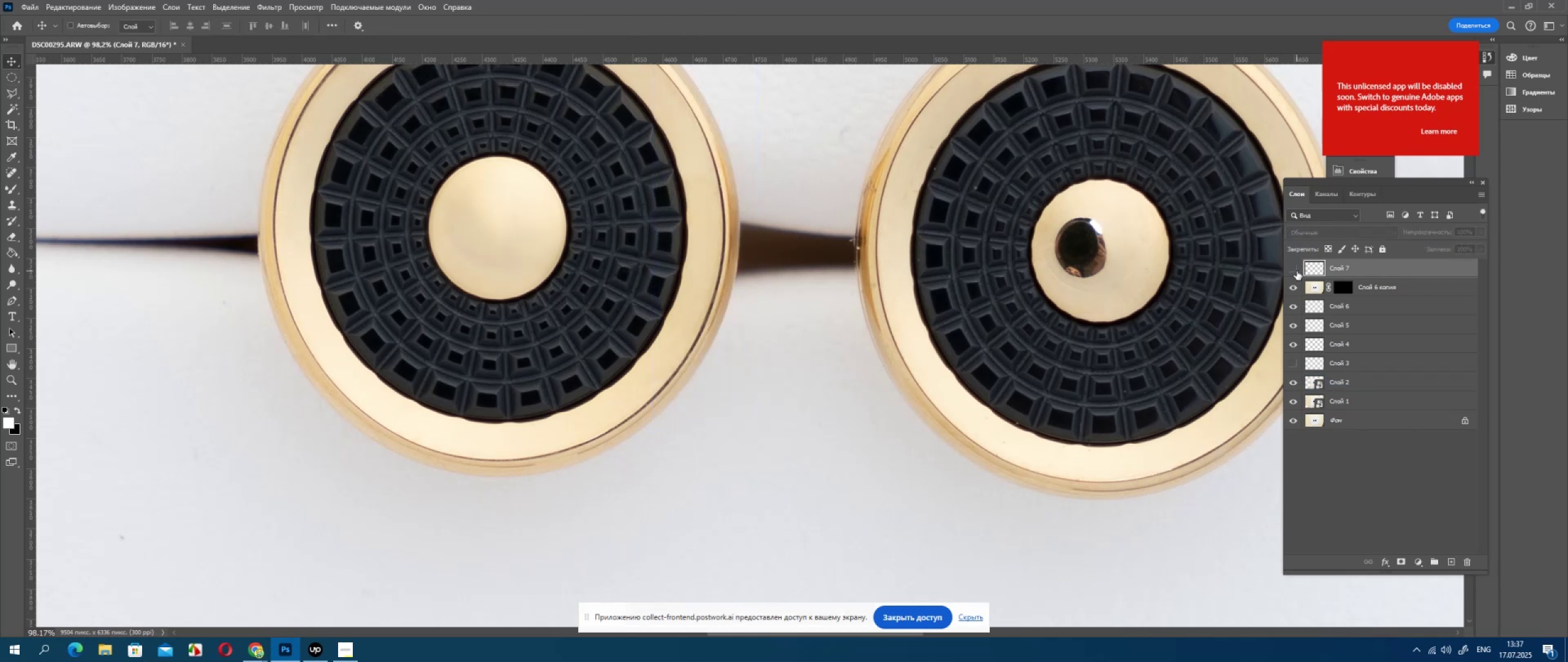 
triple_click([1297, 271])
 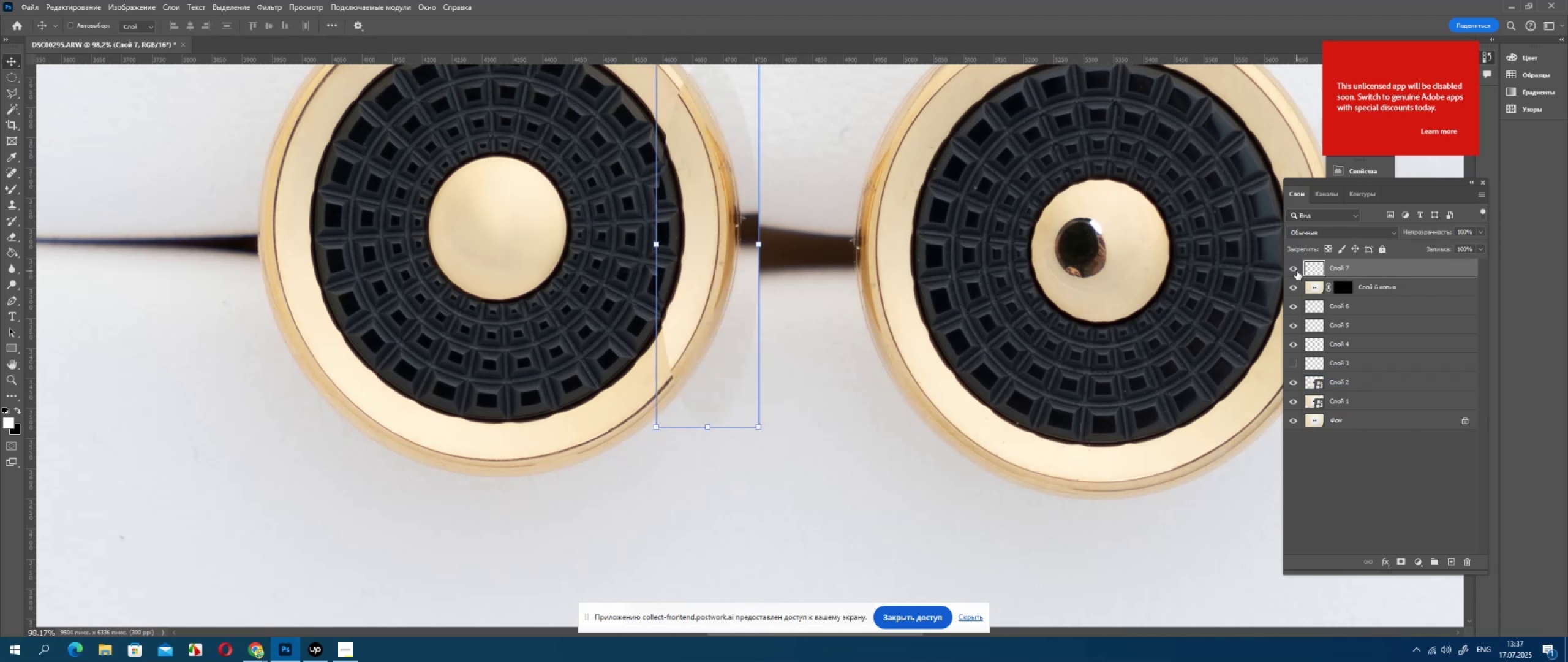 
left_click([1297, 271])
 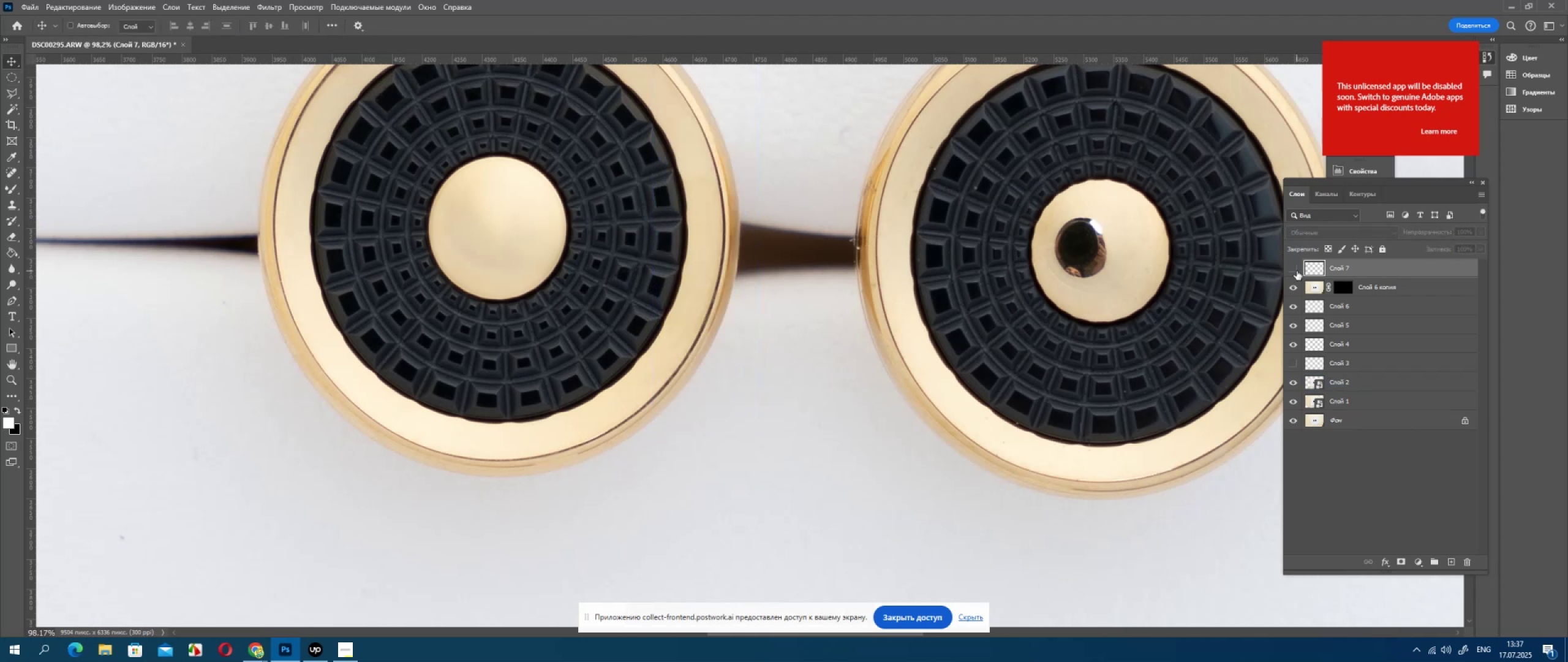 
double_click([1297, 271])
 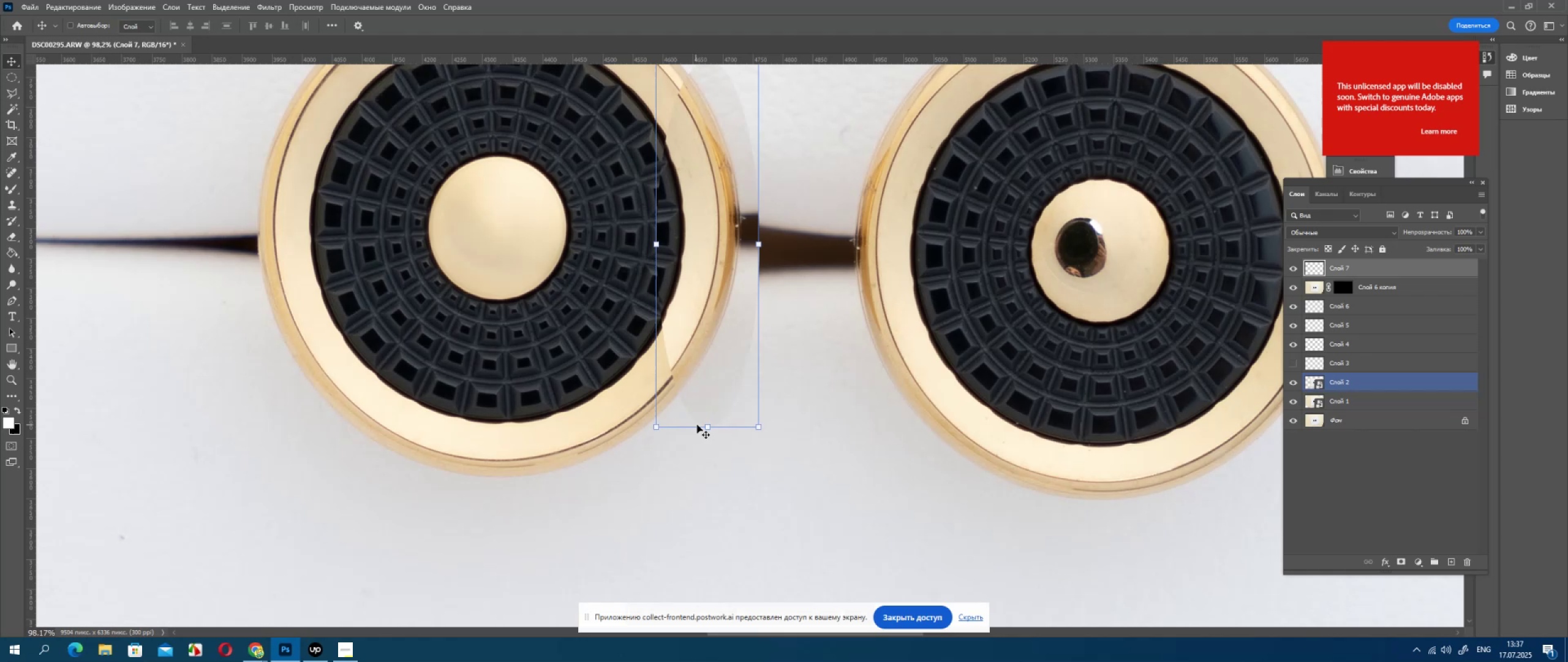 
left_click_drag(start_coordinate=[707, 426], to_coordinate=[707, 432])
 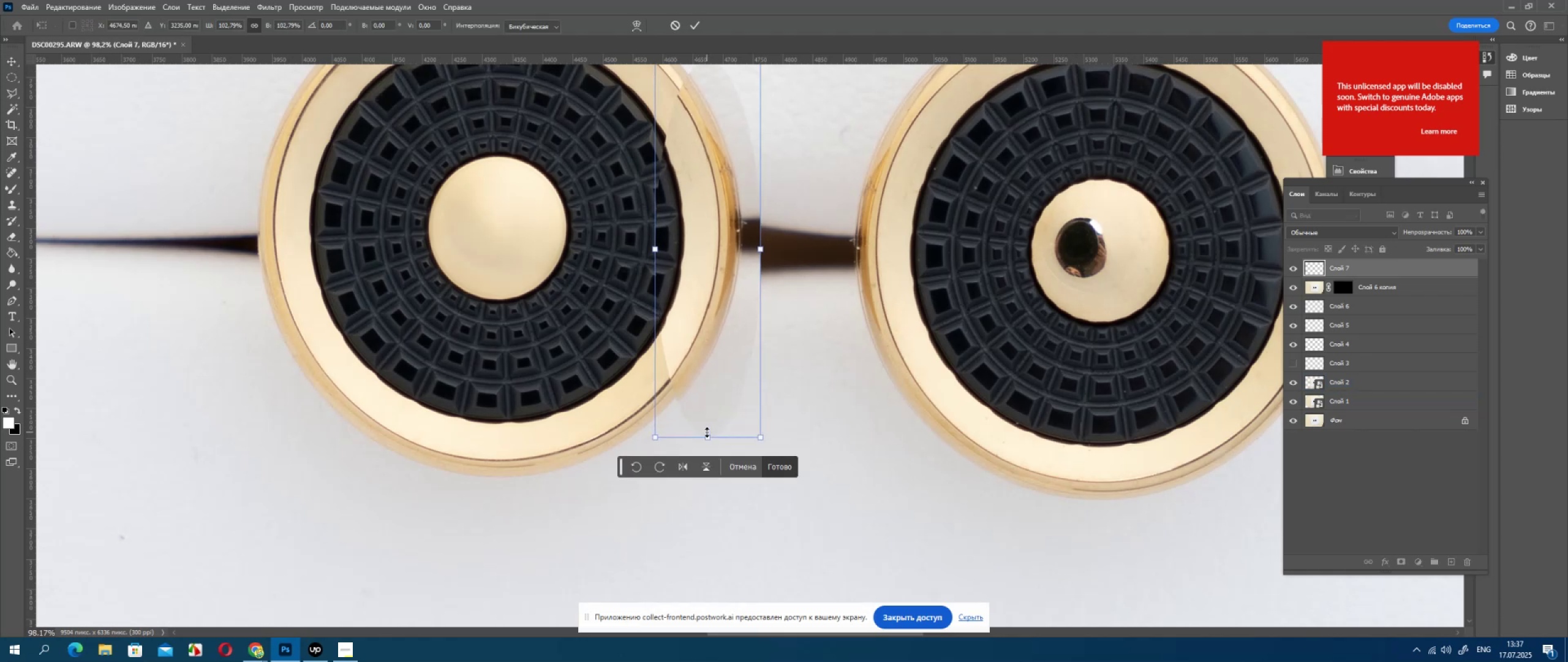 
key(ArrowUp)
 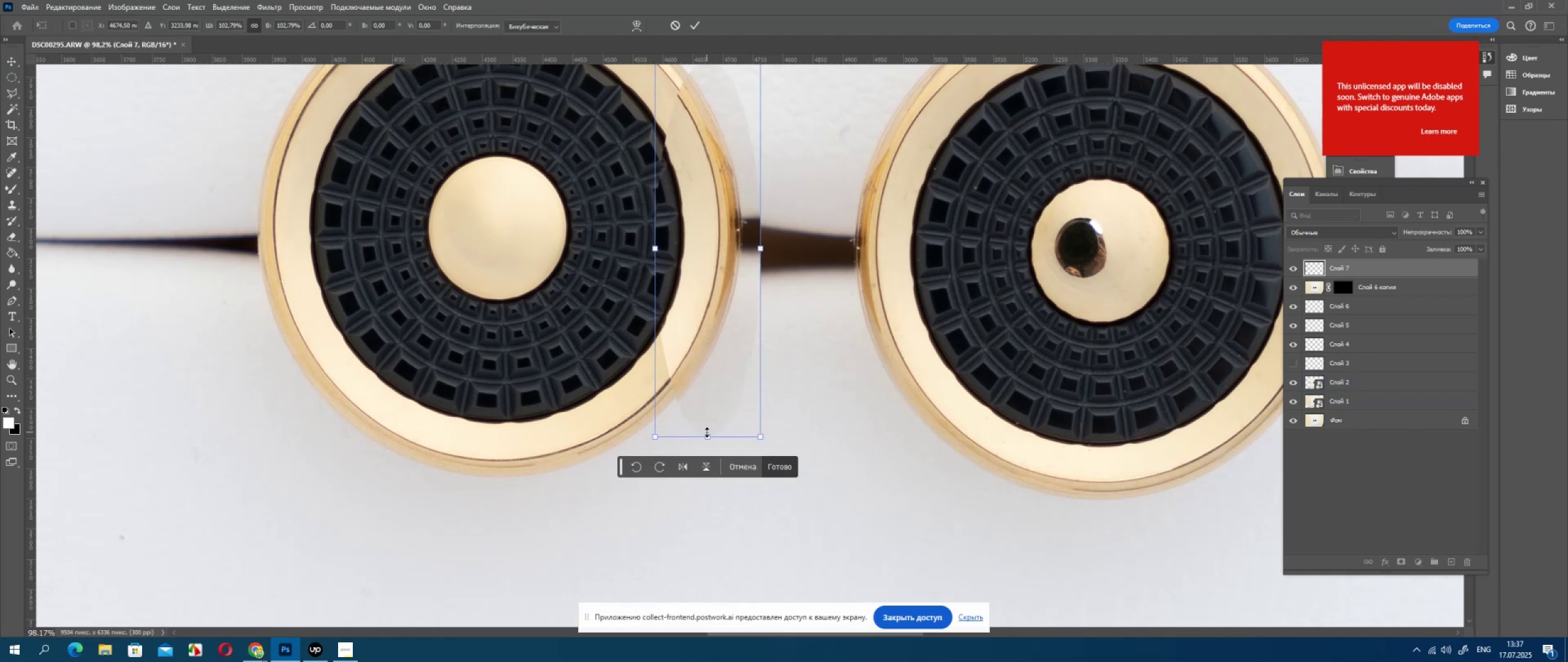 
key(ArrowUp)
 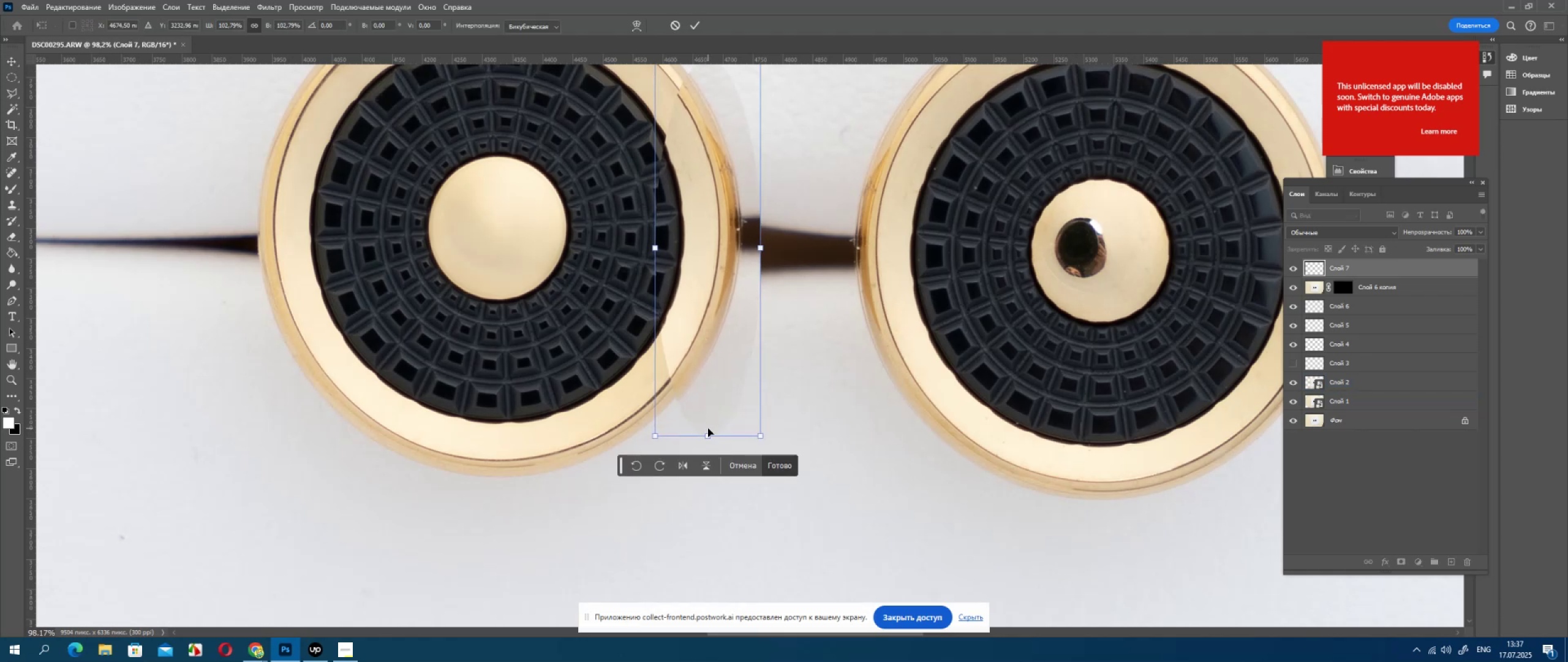 
key(ArrowUp)
 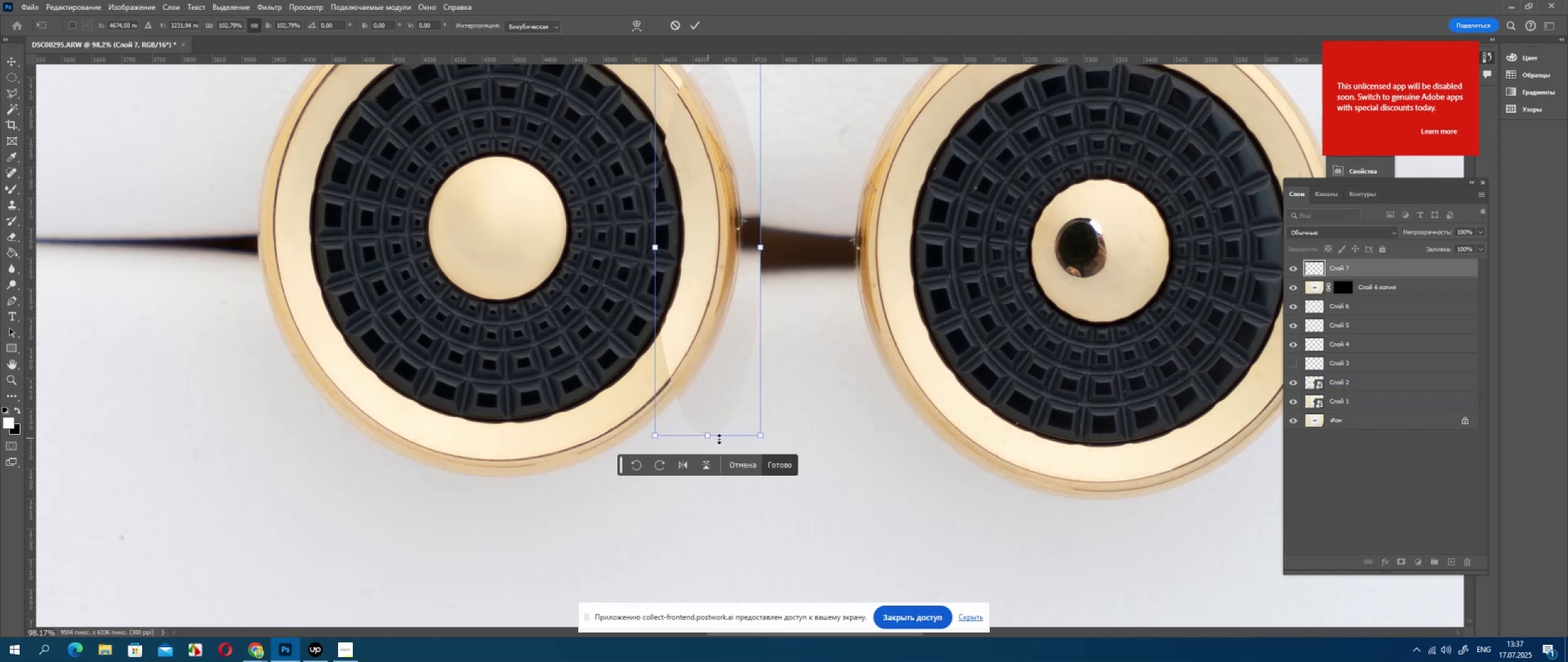 
hold_key(key=ControlLeft, duration=1.52)
left_click_drag(start_coordinate=[657, 435], to_coordinate=[656, 430])
 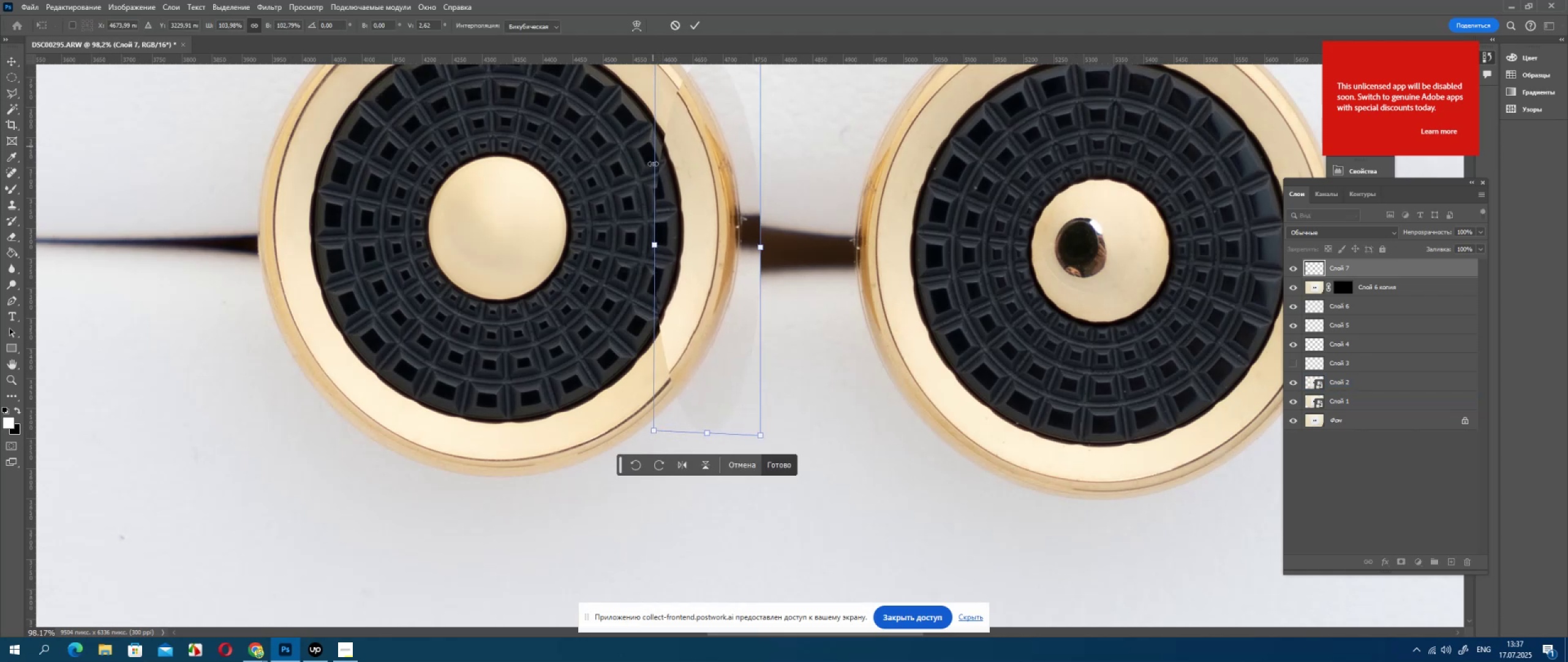 
hold_key(key=ControlLeft, duration=0.36)
 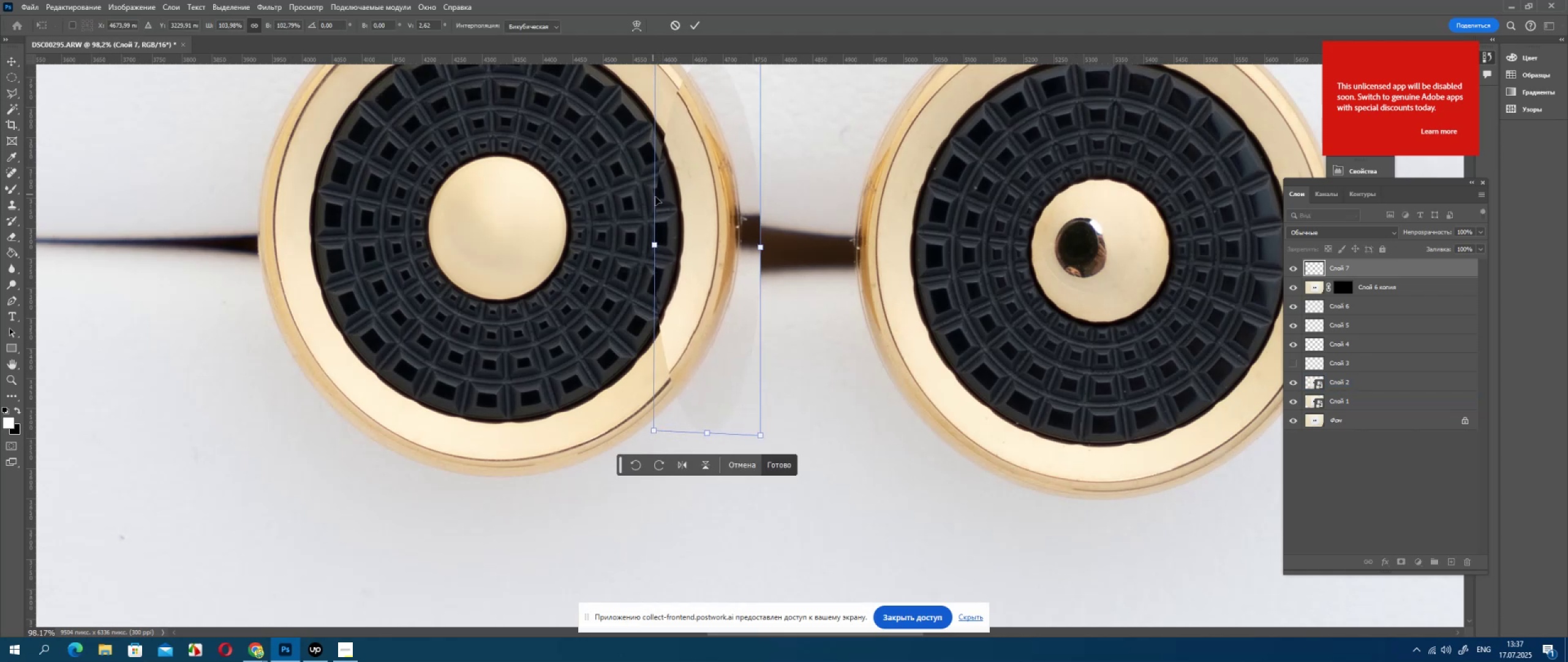 
scroll: coordinate [656, 195], scroll_direction: up, amount: 6.0
 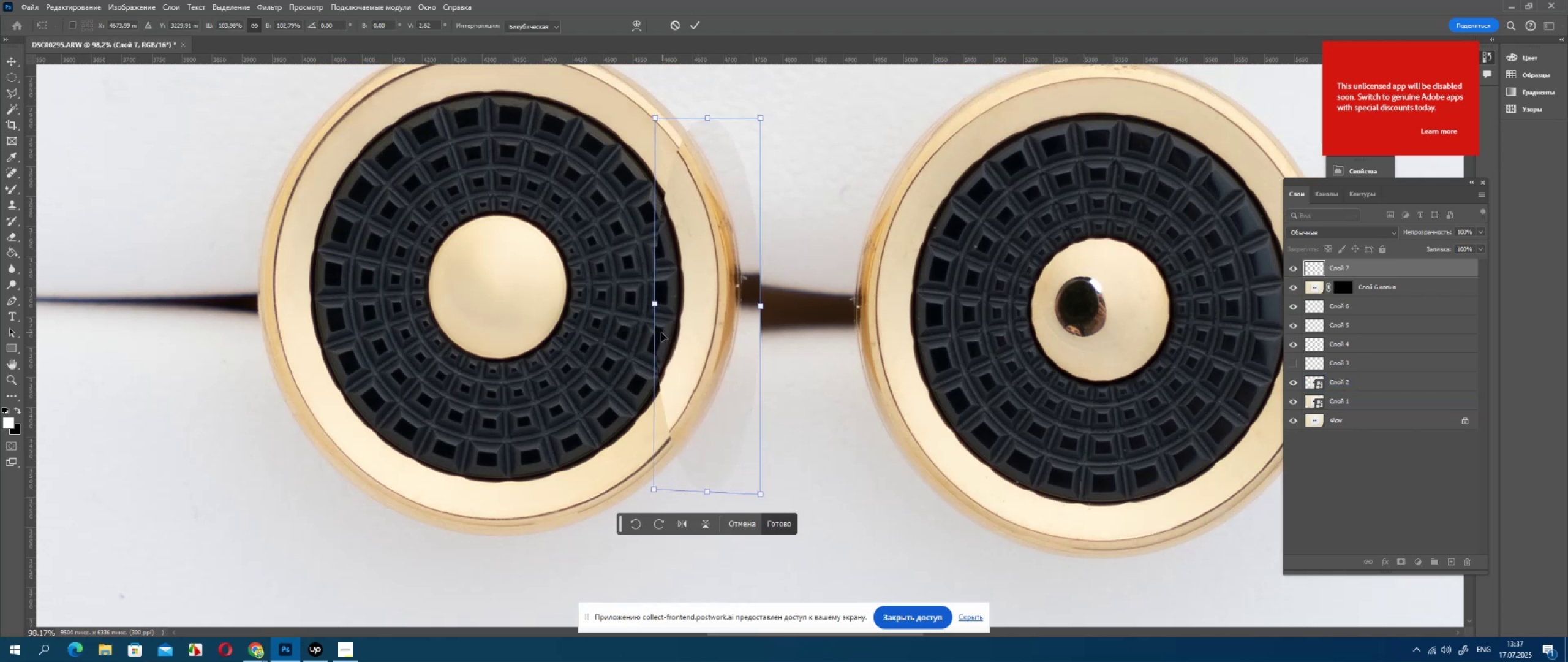 
hold_key(key=ControlLeft, duration=1.5)
left_click_drag(start_coordinate=[655, 303], to_coordinate=[655, 310])
 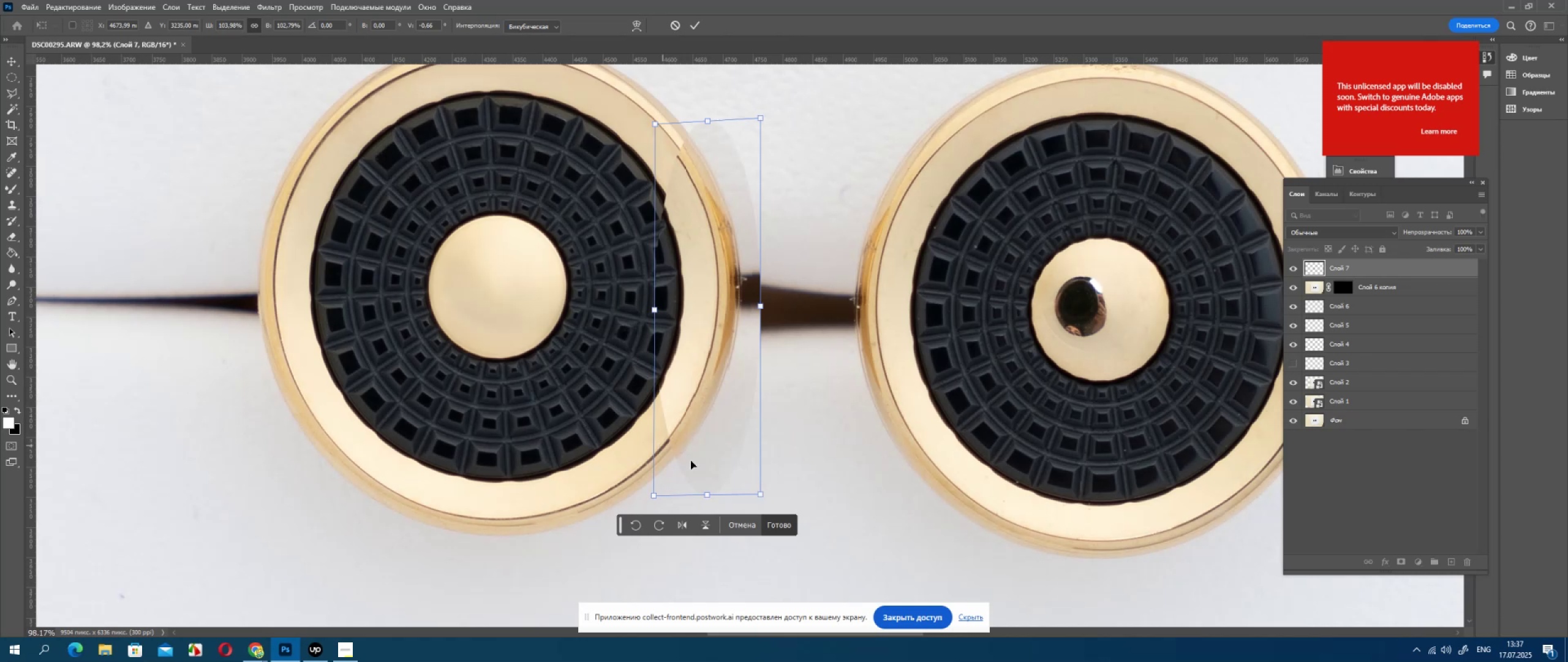 
hold_key(key=ControlLeft, duration=0.4)
 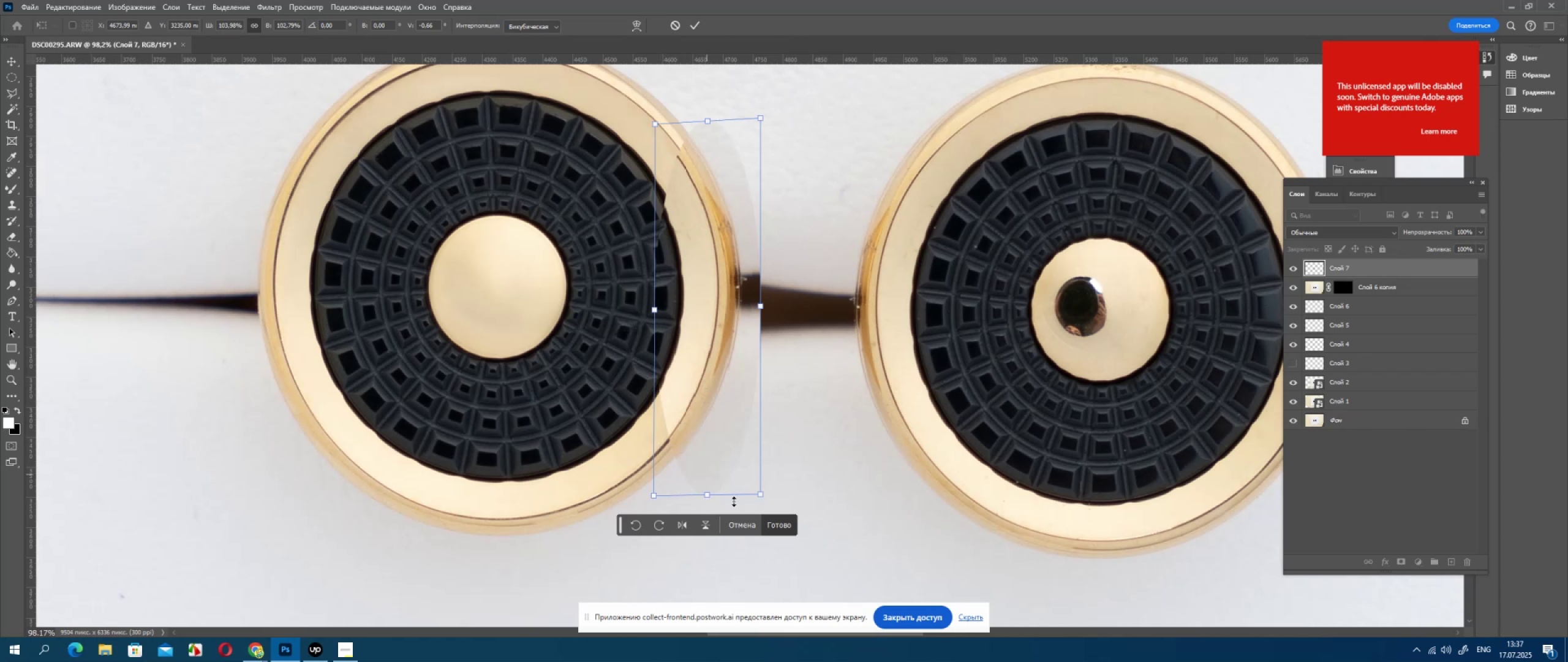 
hold_key(key=ControlLeft, duration=1.53)
left_click_drag(start_coordinate=[763, 496], to_coordinate=[756, 486])
 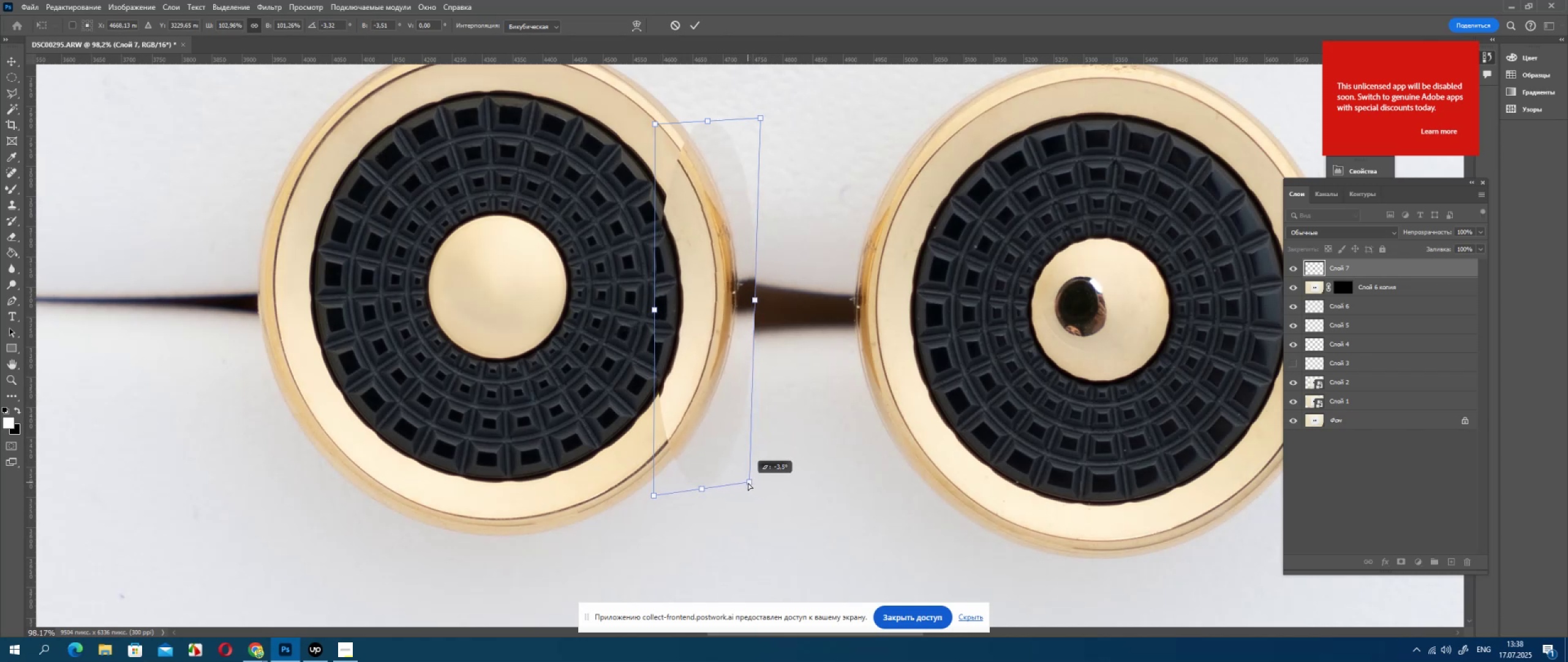 
hold_key(key=ControlLeft, duration=1.52)
left_click_drag(start_coordinate=[756, 486], to_coordinate=[748, 482])
 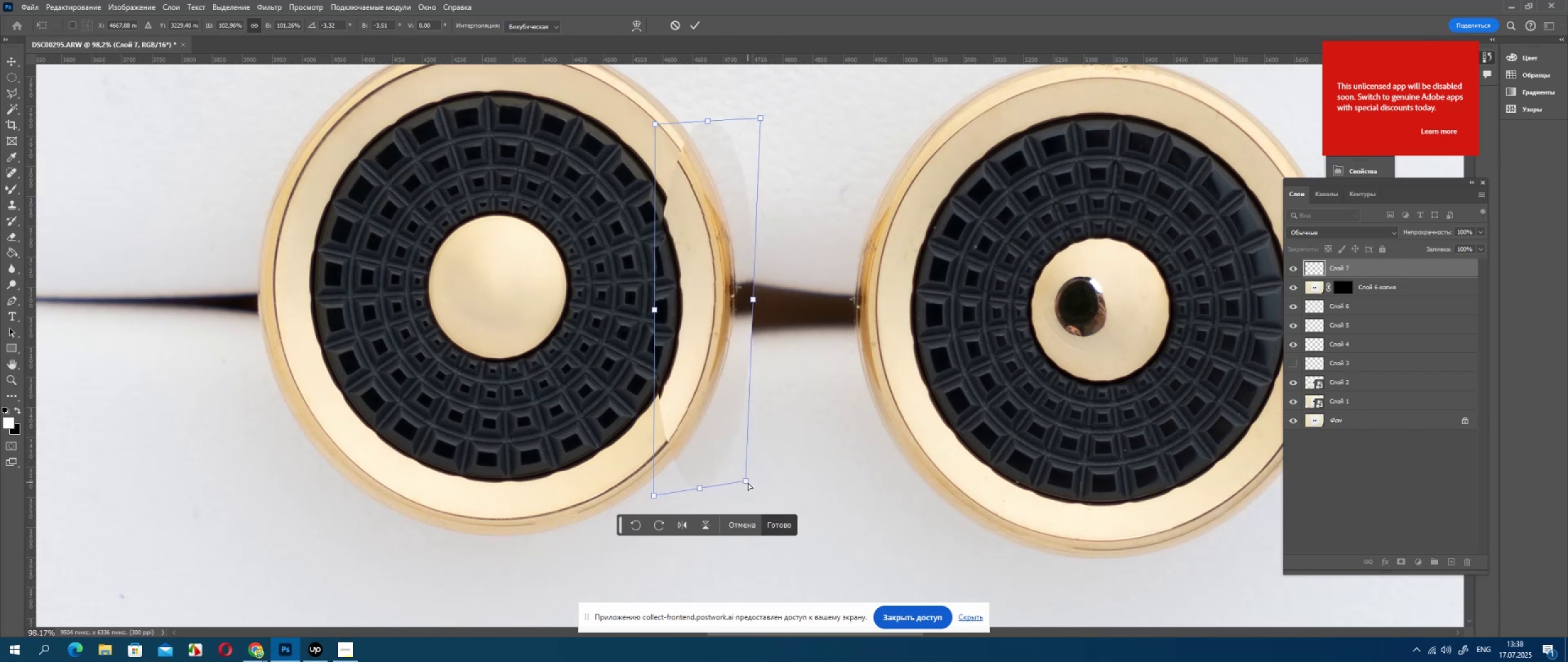 
hold_key(key=ControlLeft, duration=0.67)
left_click([748, 482])
 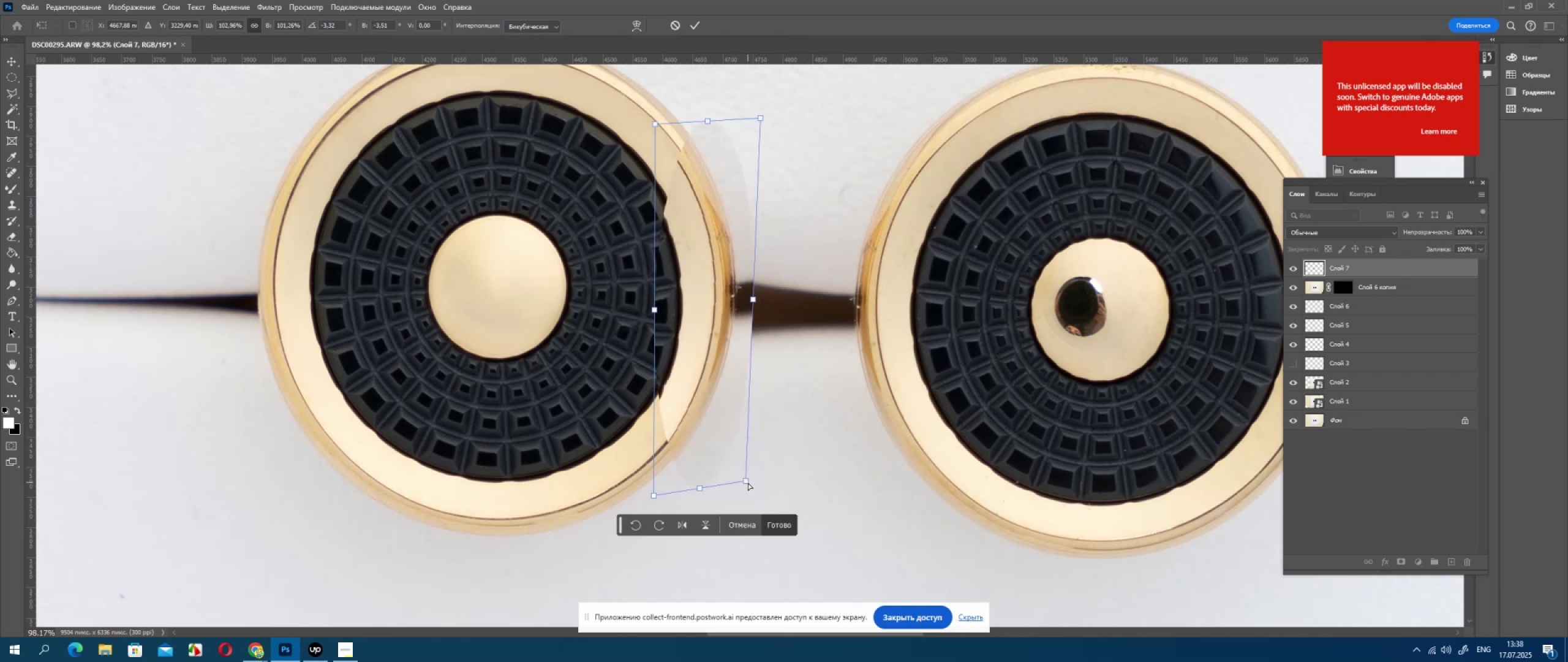 
double_click([748, 482])
 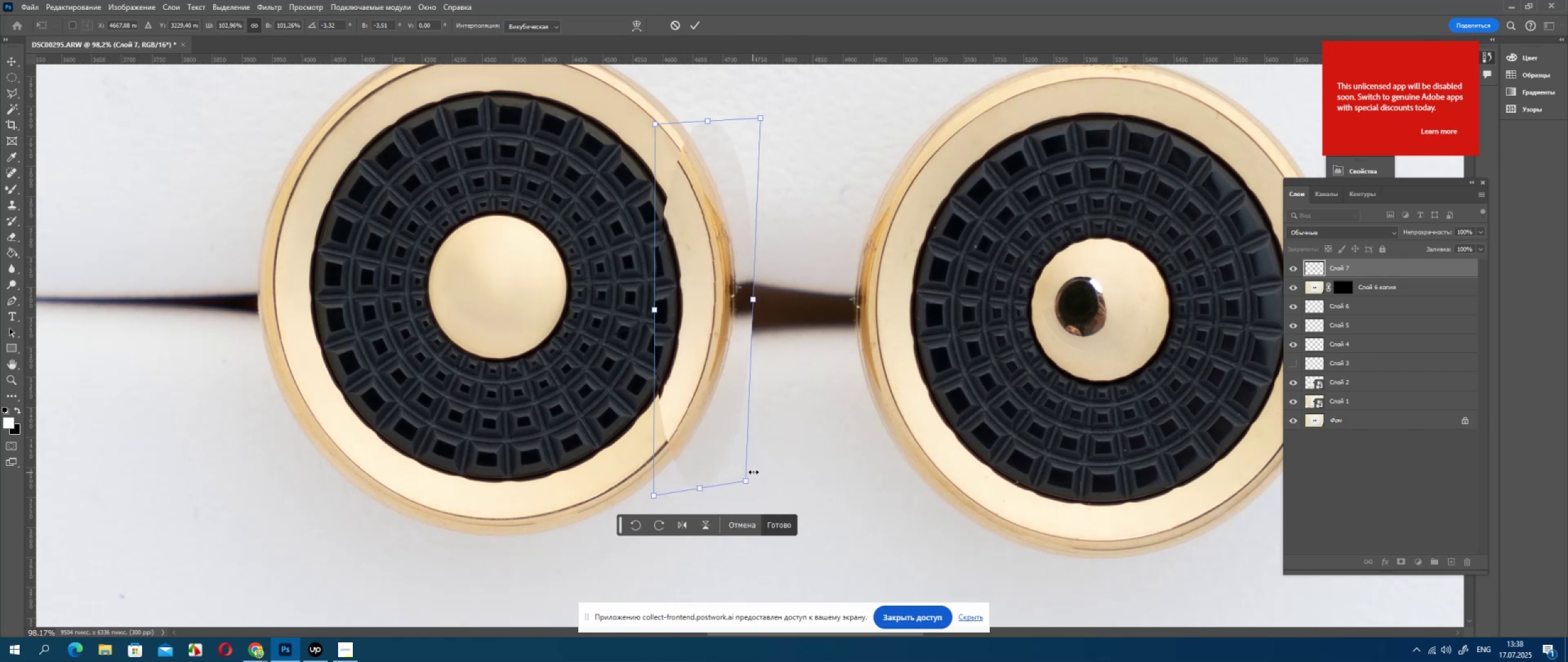 
key(ArrowUp)
 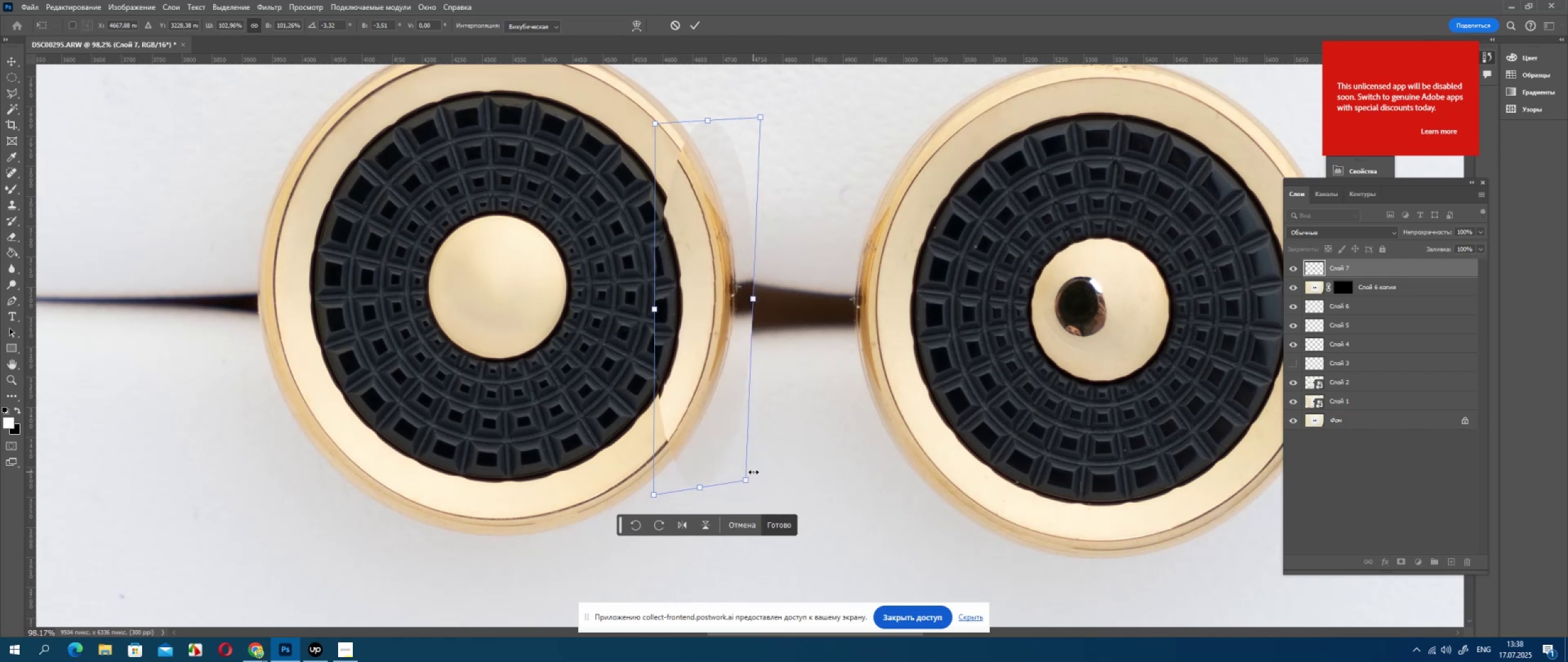 
hold_key(key=ArrowUp, duration=0.49)
 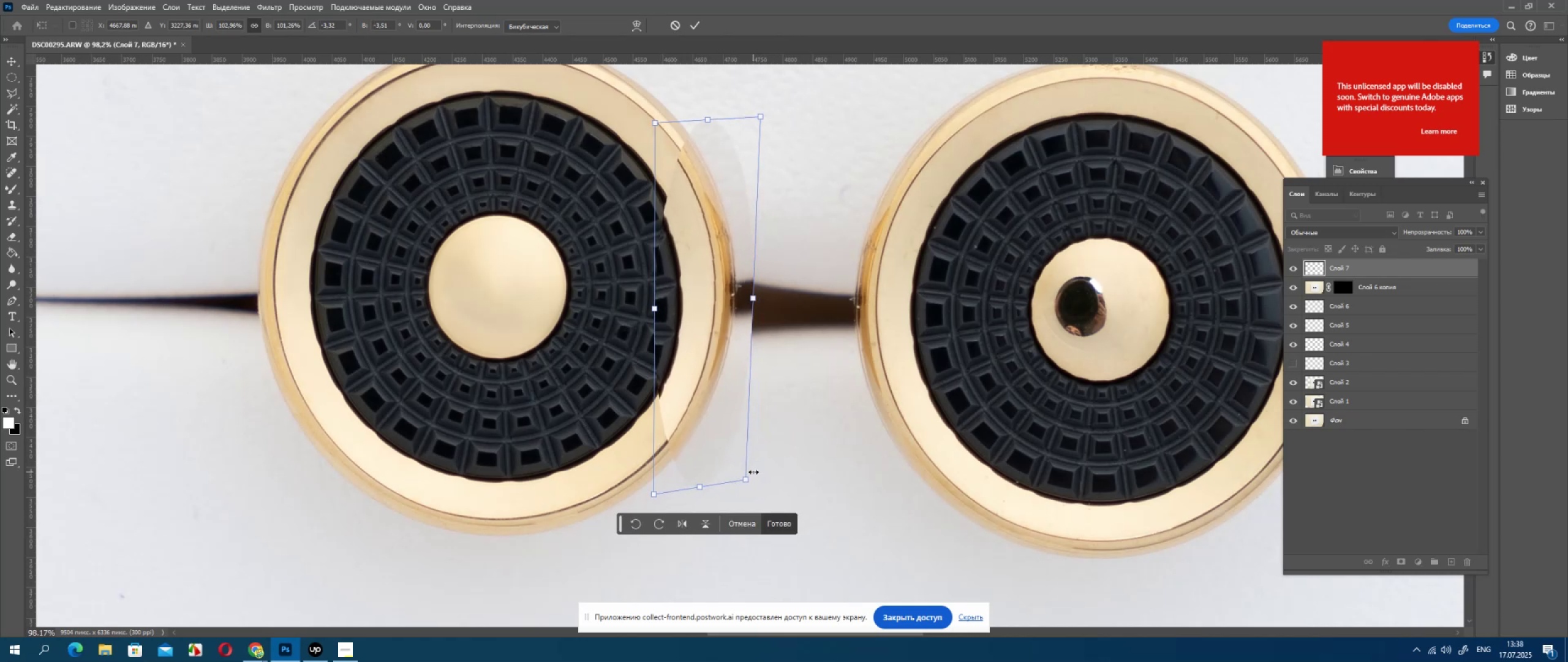 
key(ArrowRight)
 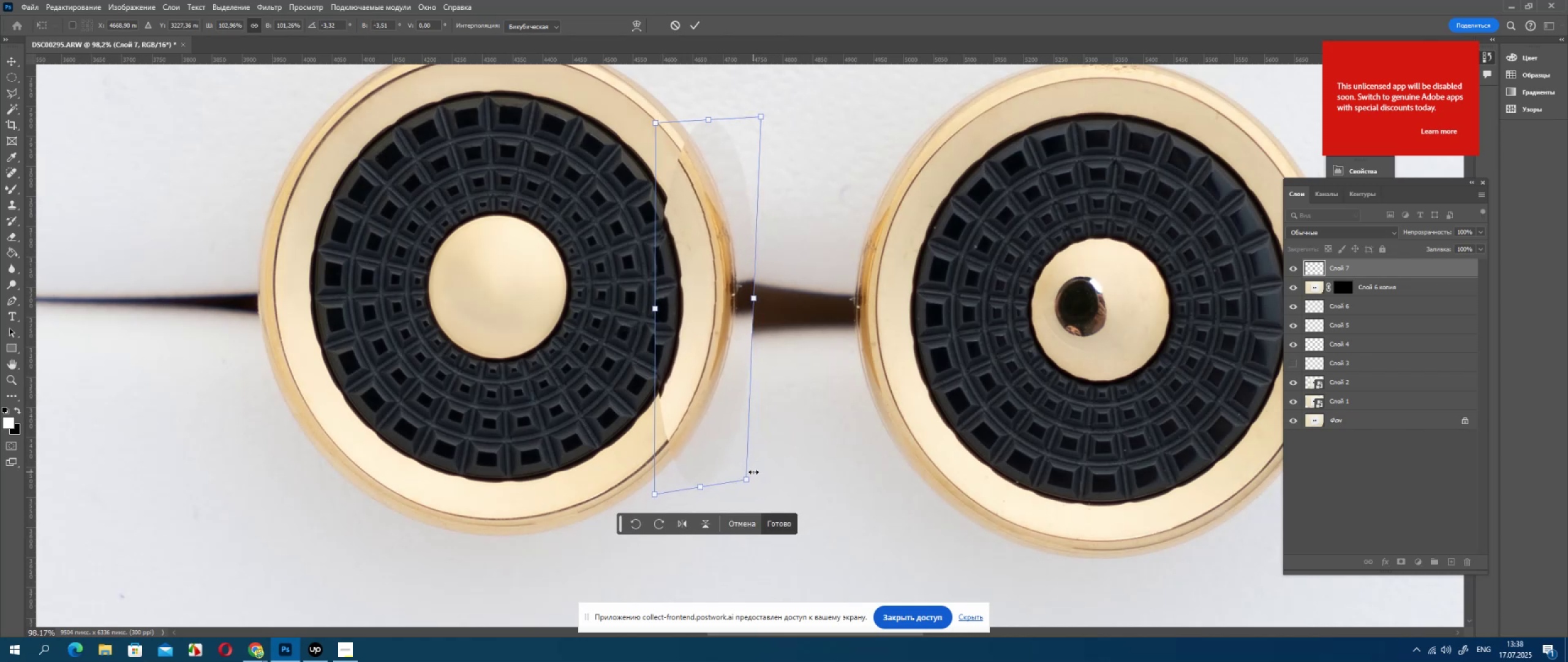 
key(ArrowUp)
 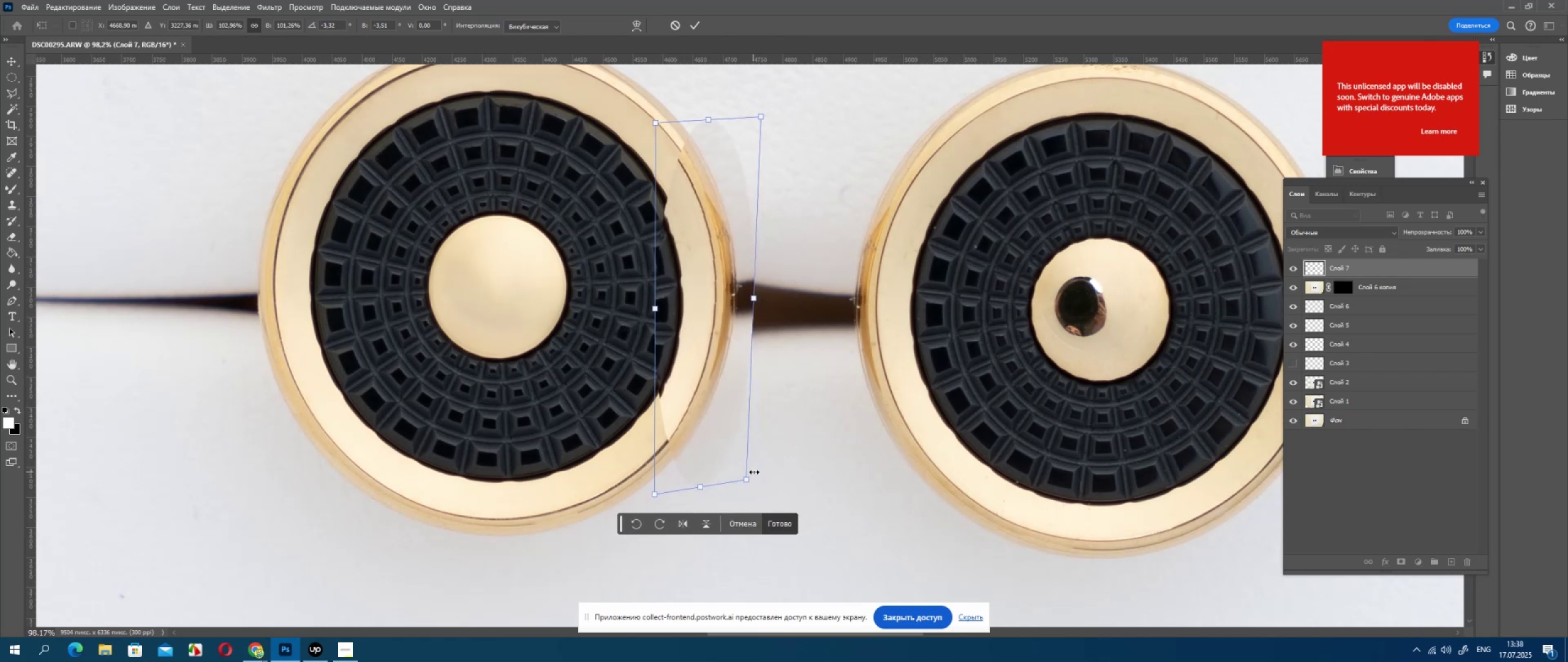 
key(ArrowRight)
 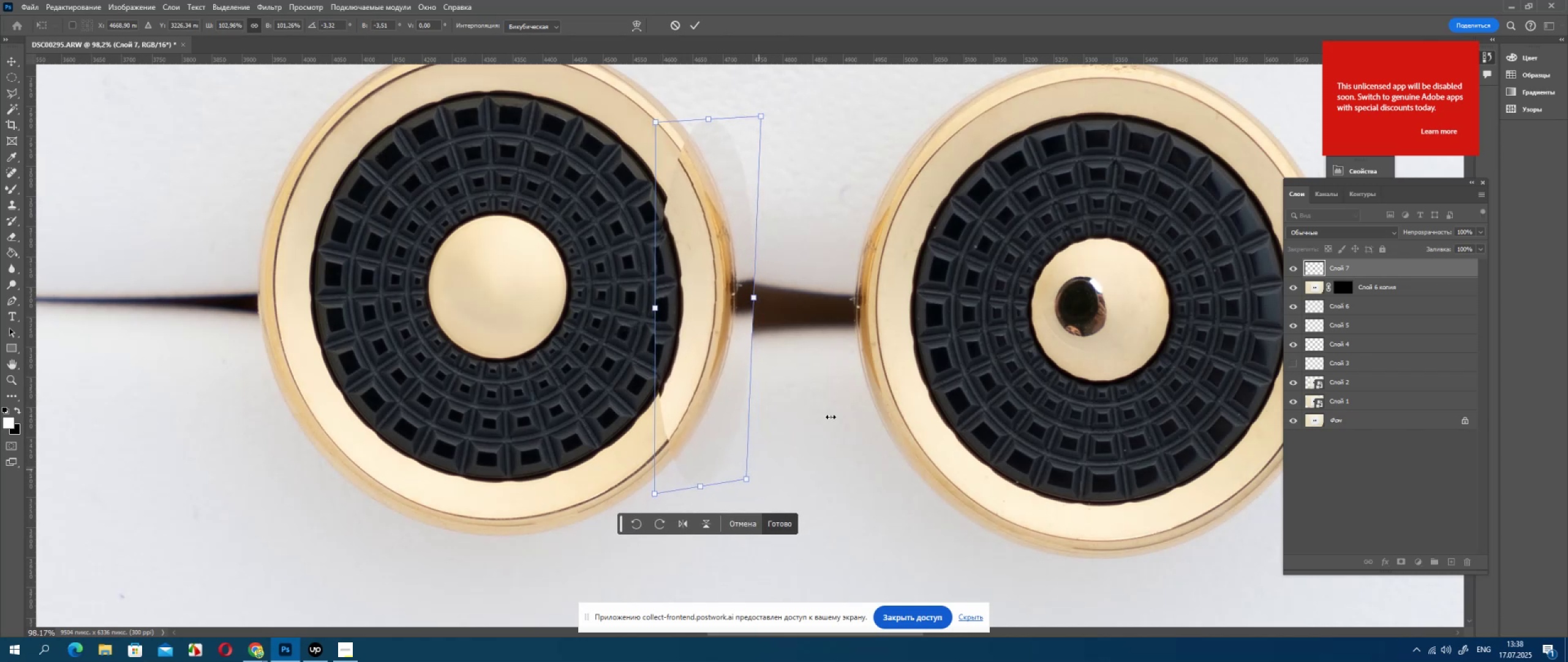 
key(ArrowUp)
 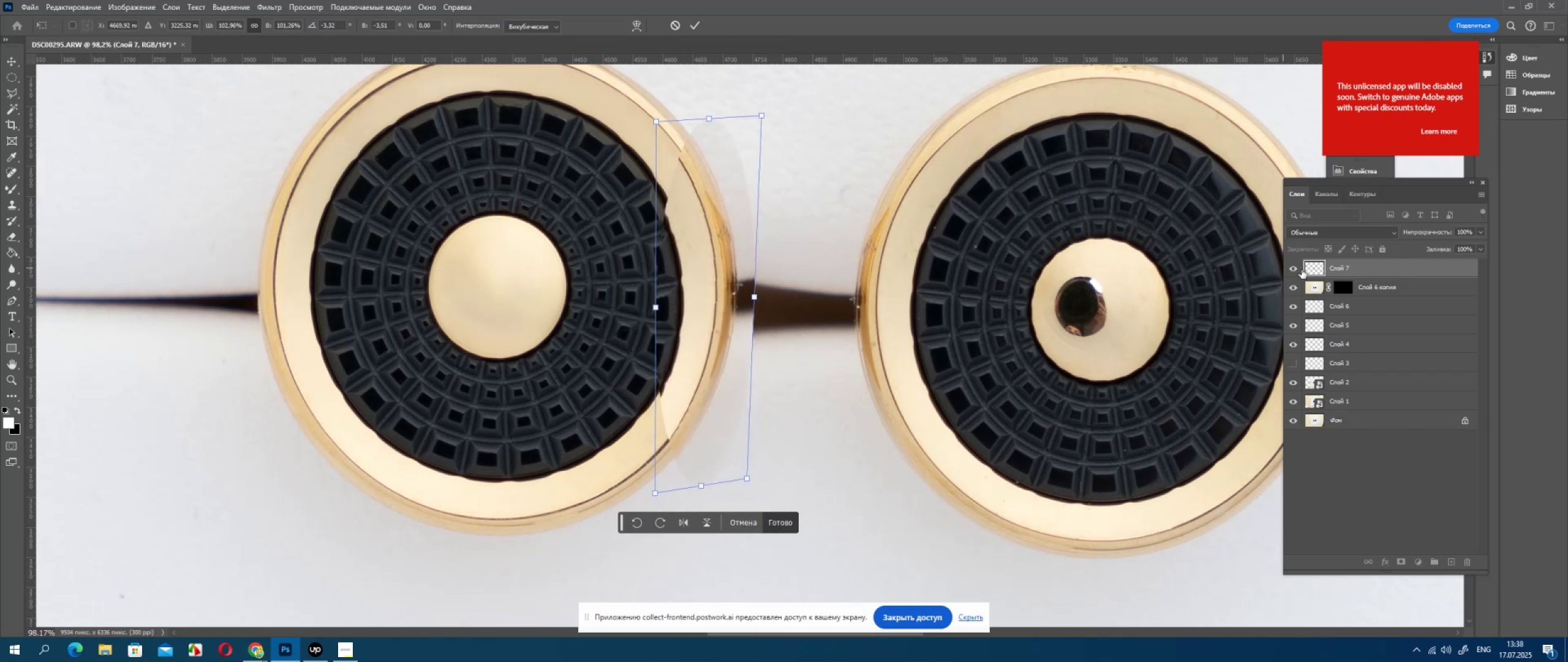 
left_click([1303, 265])
 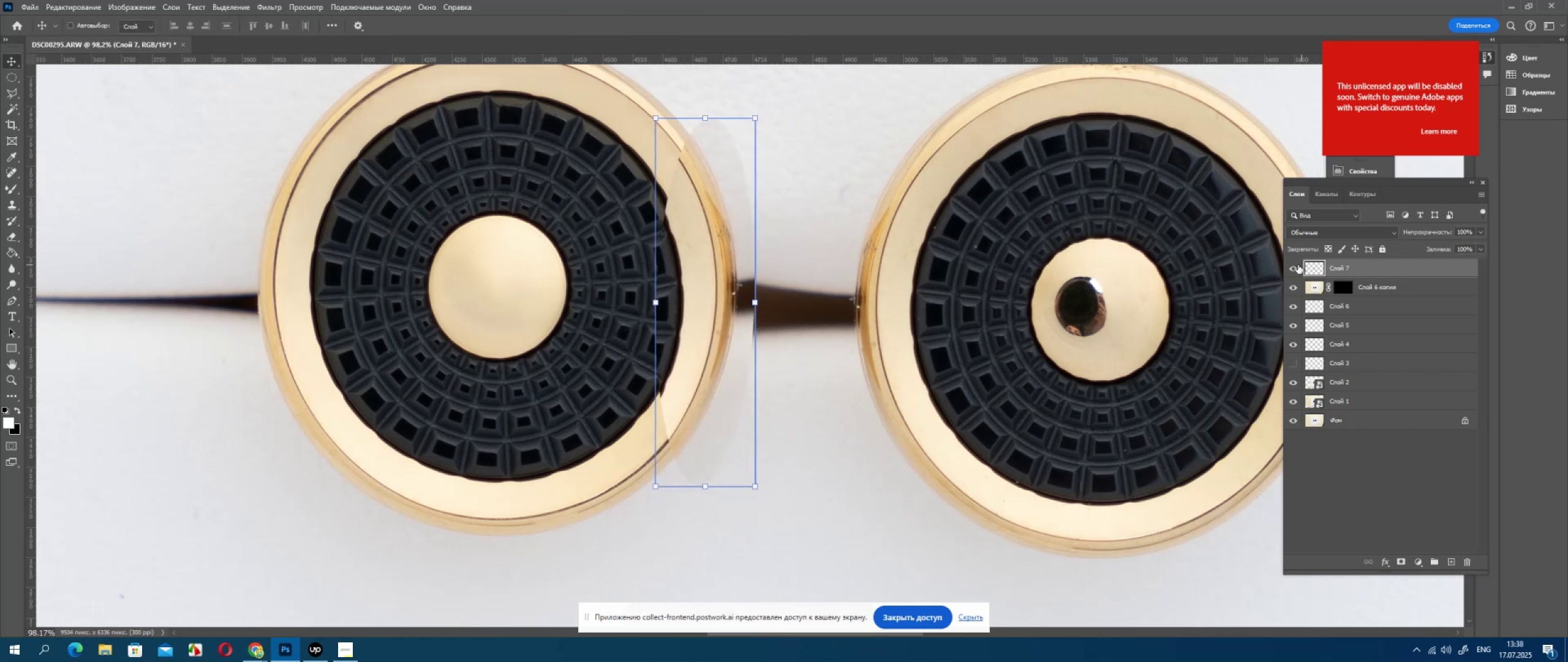 
left_click([1298, 265])
 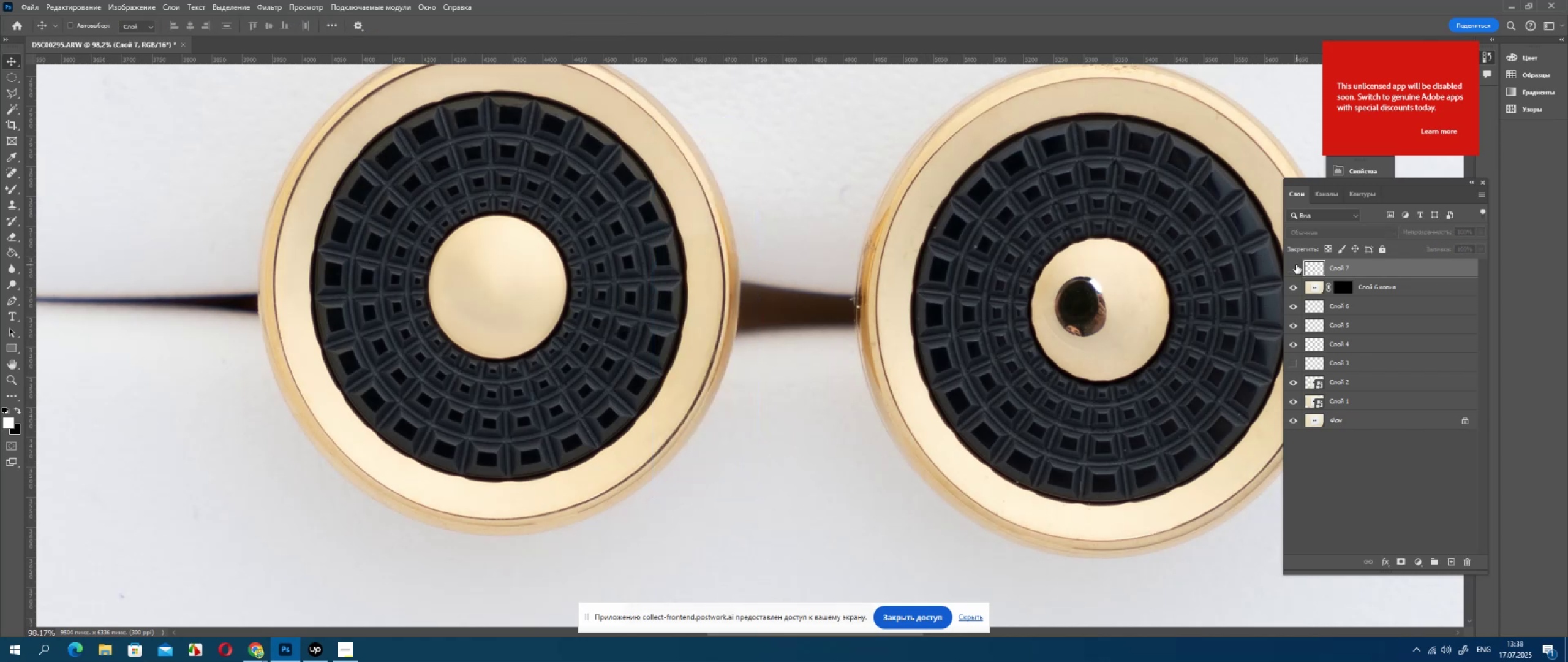 
left_click([1296, 265])
 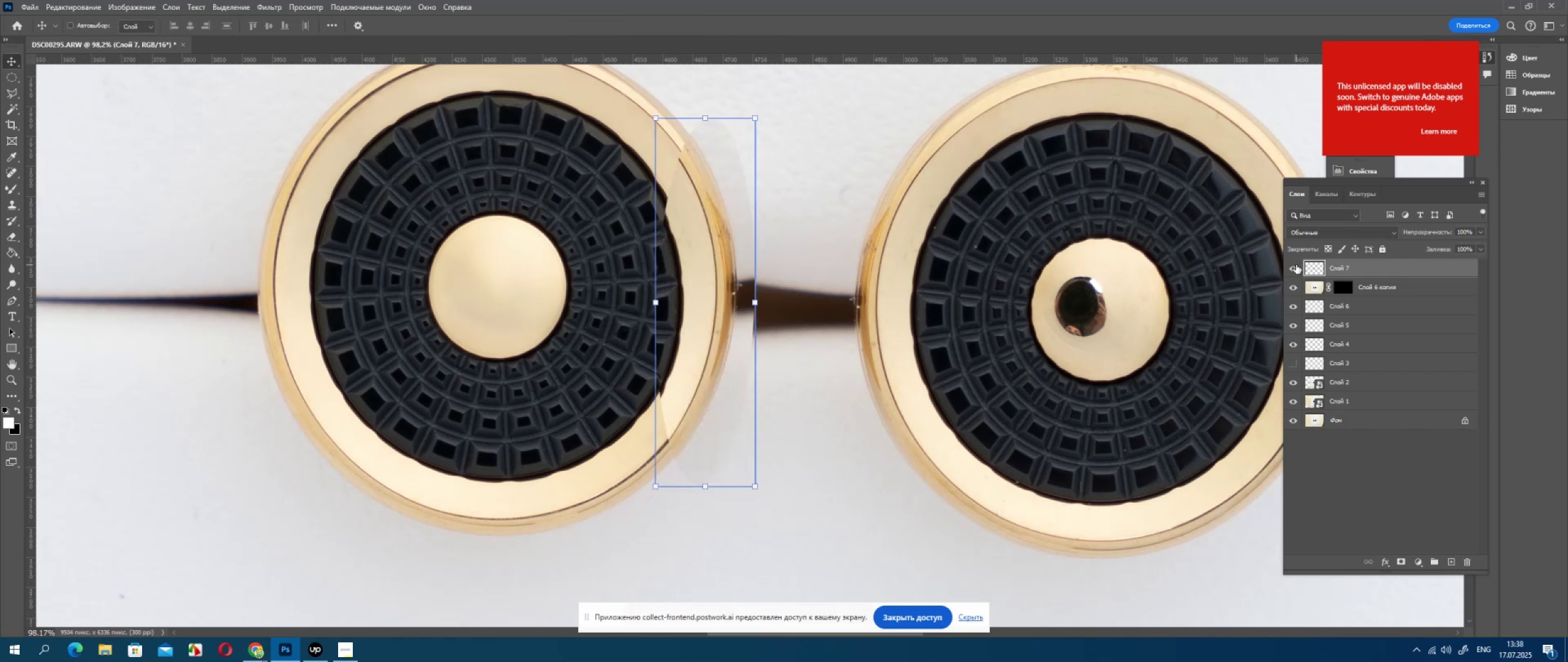 
double_click([1296, 265])
 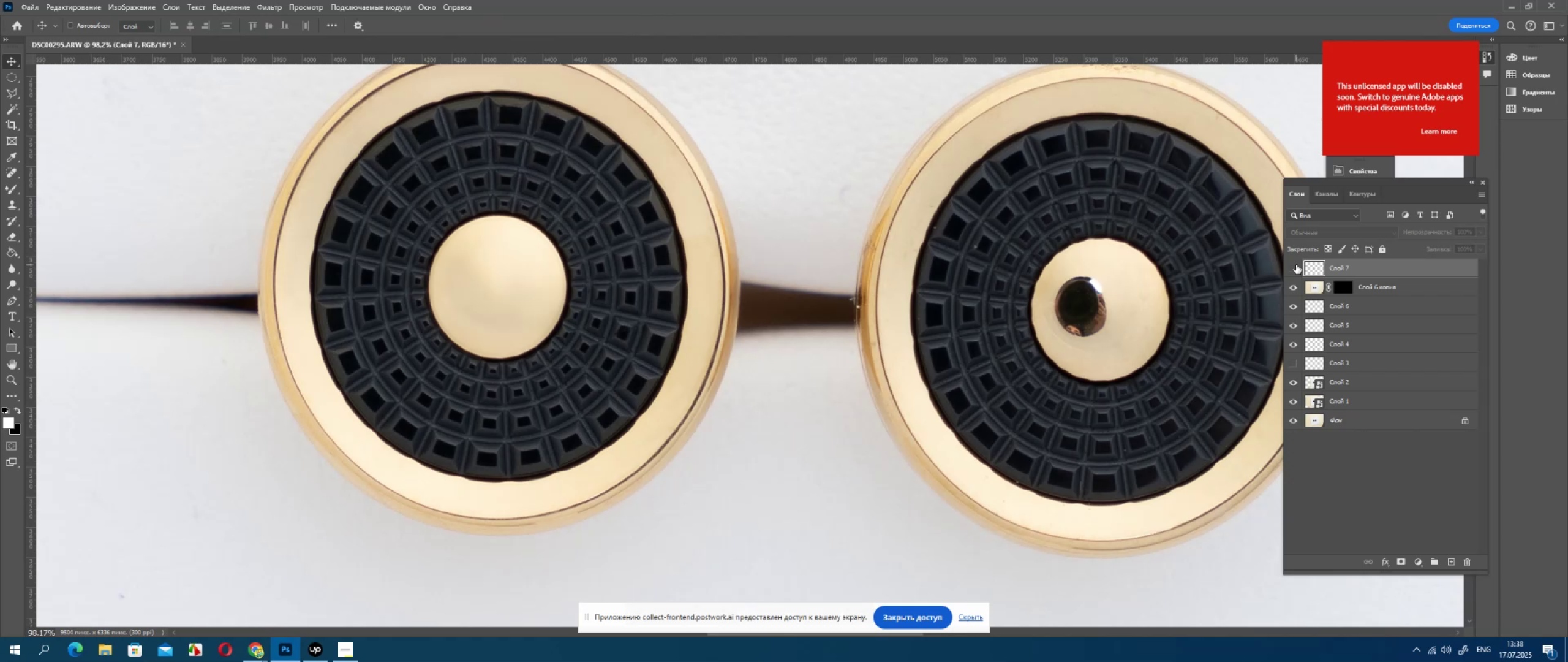 
triple_click([1296, 265])
 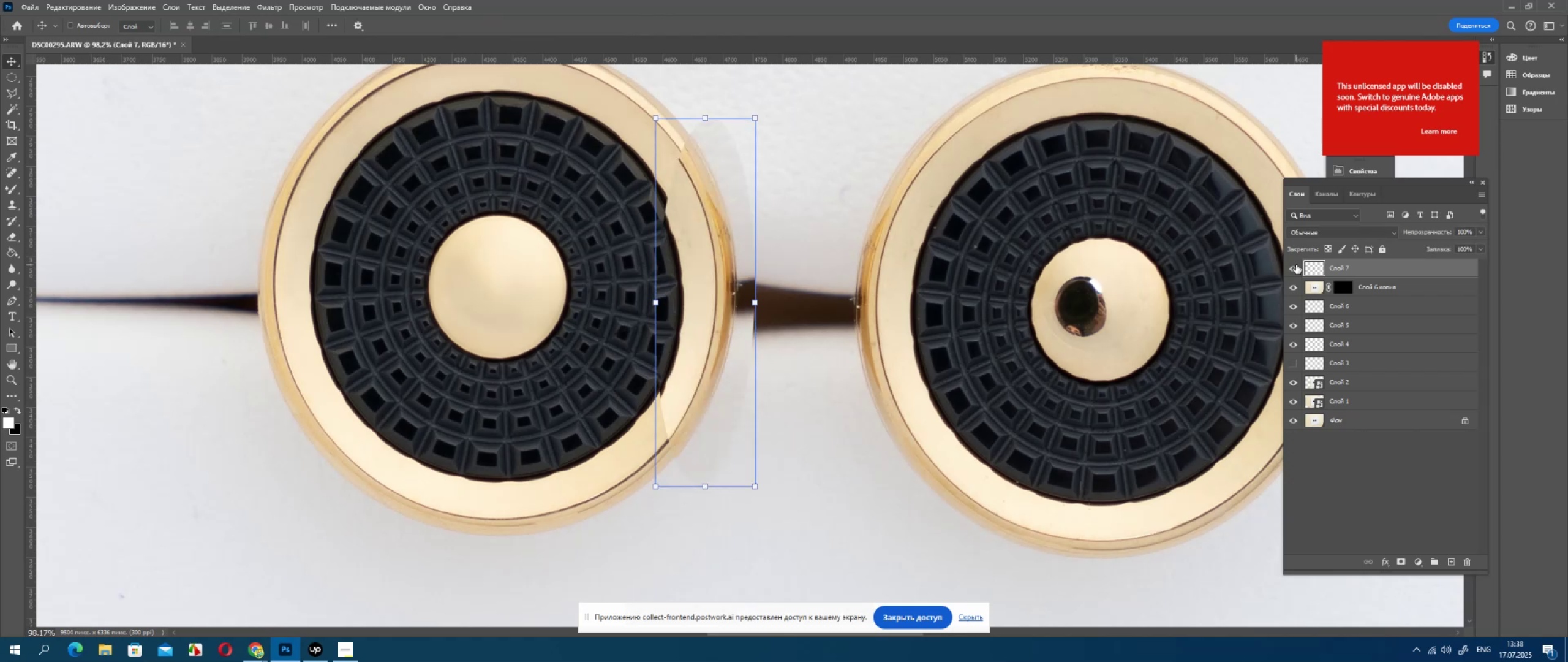 
triple_click([1296, 265])
 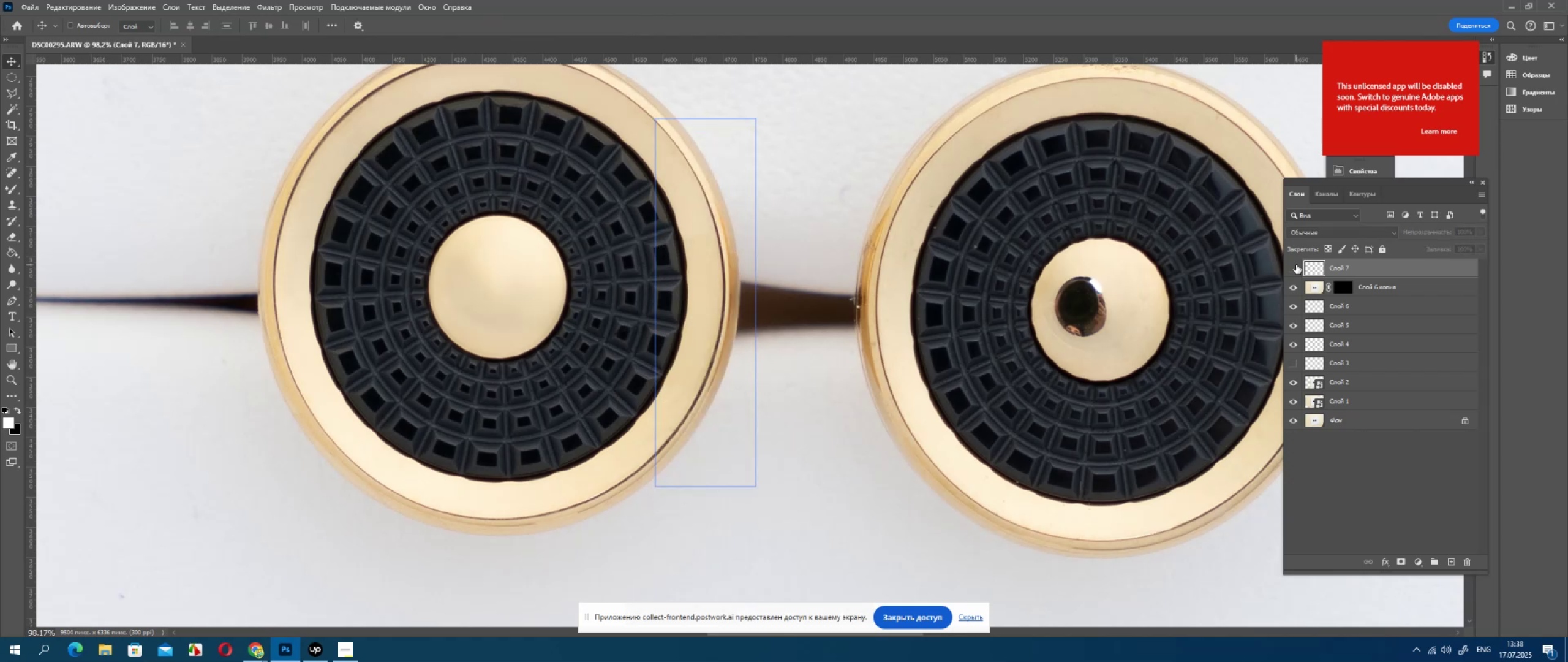 
triple_click([1296, 265])
 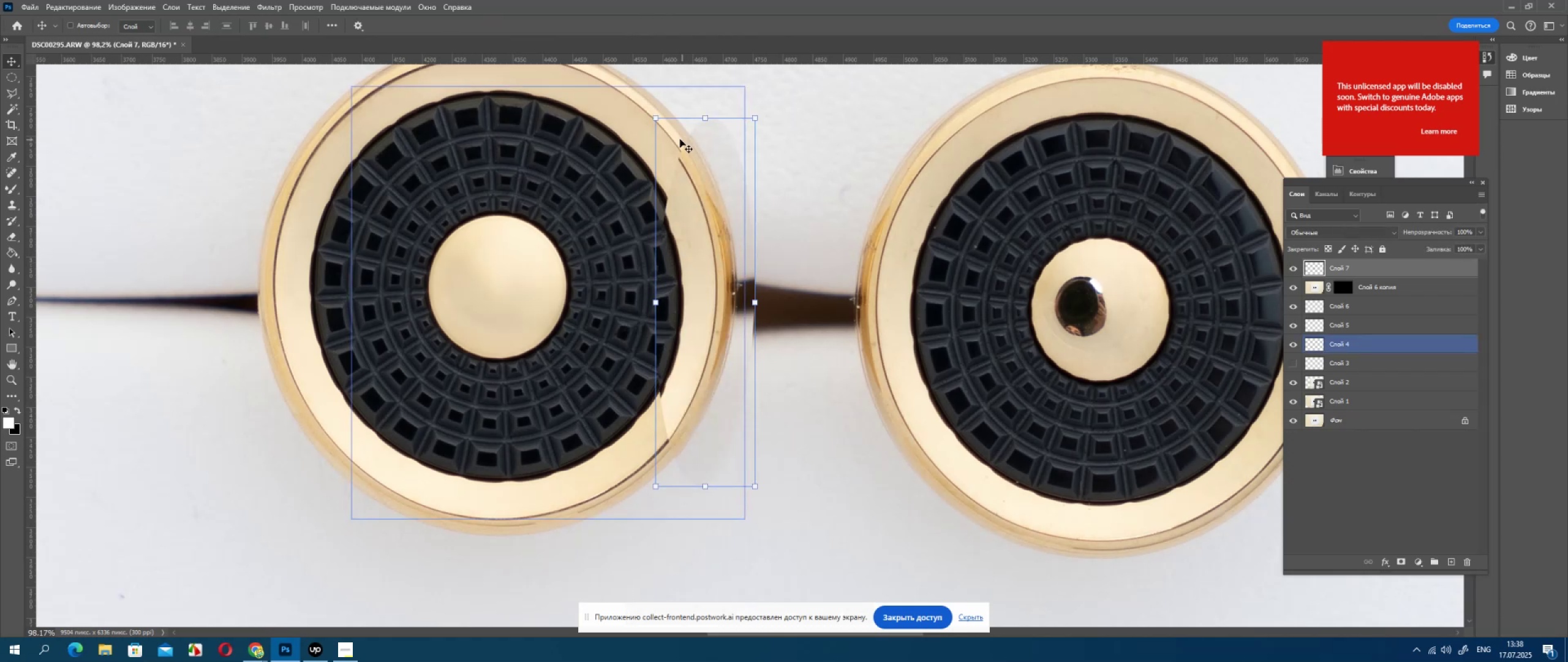 
right_click([685, 180])
 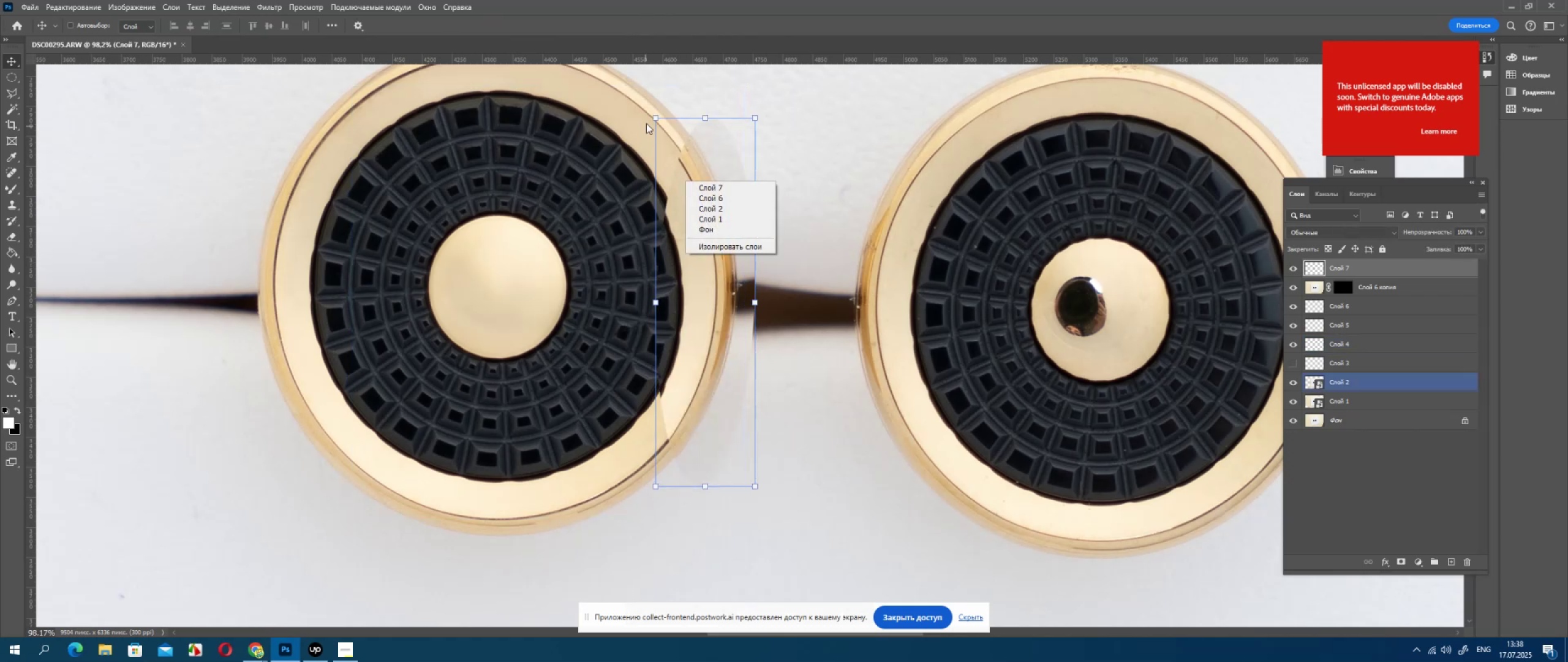 
left_click([650, 114])
 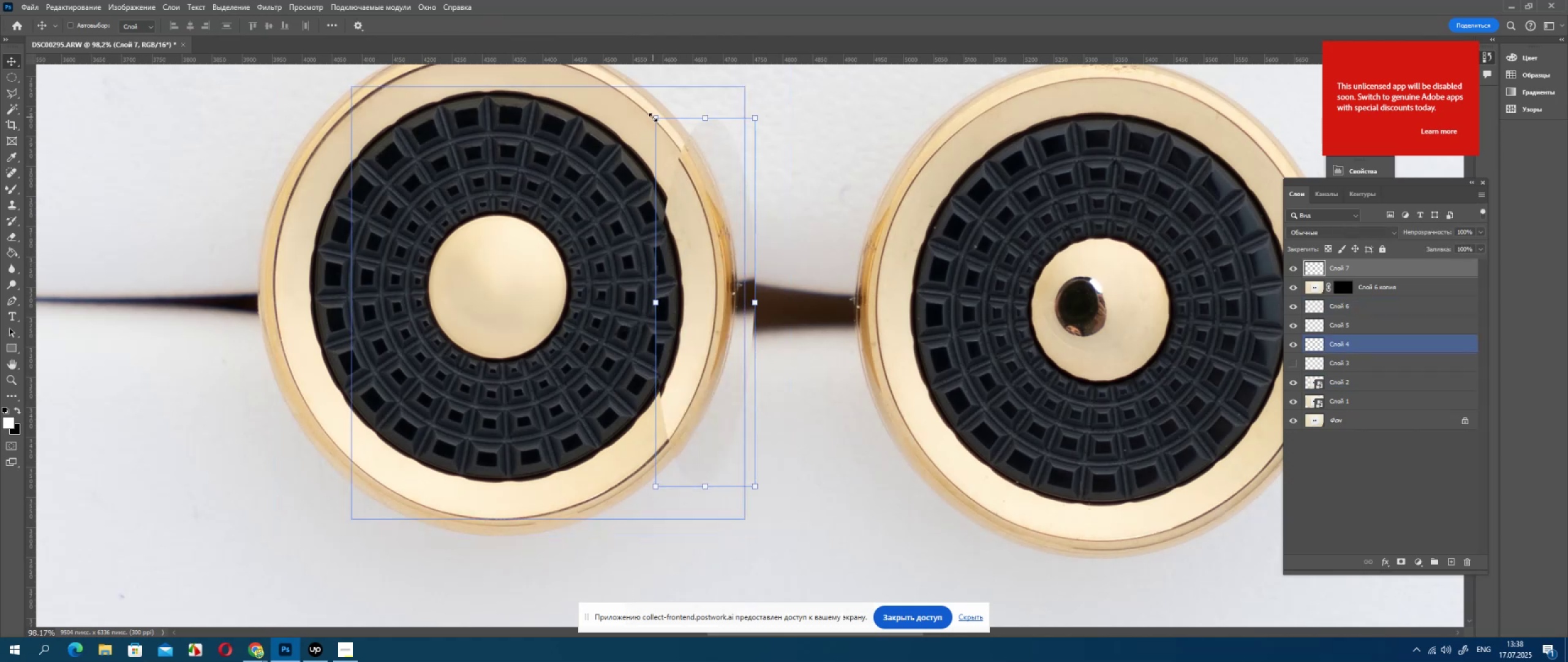 
hold_key(key=ControlLeft, duration=1.5)
left_click_drag(start_coordinate=[655, 118], to_coordinate=[661, 113])
 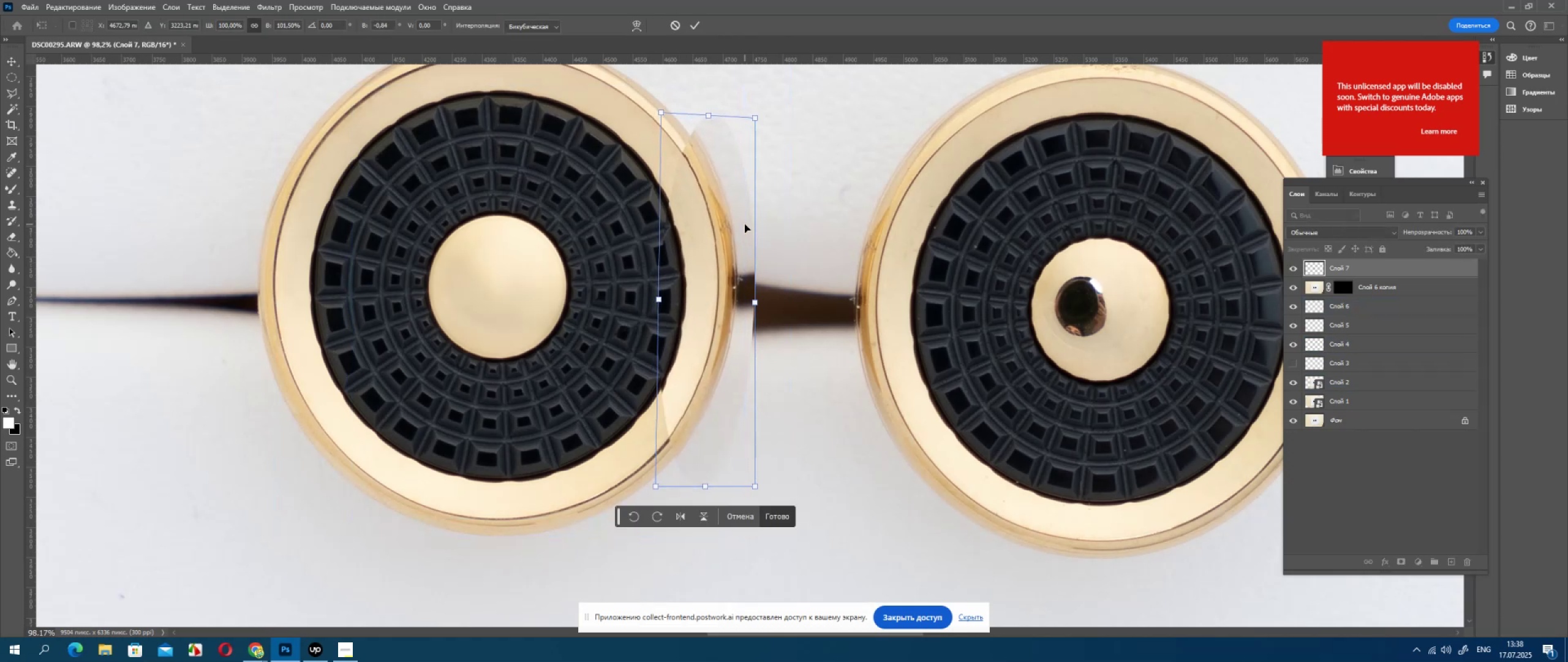 
hold_key(key=ControlLeft, duration=0.72)
 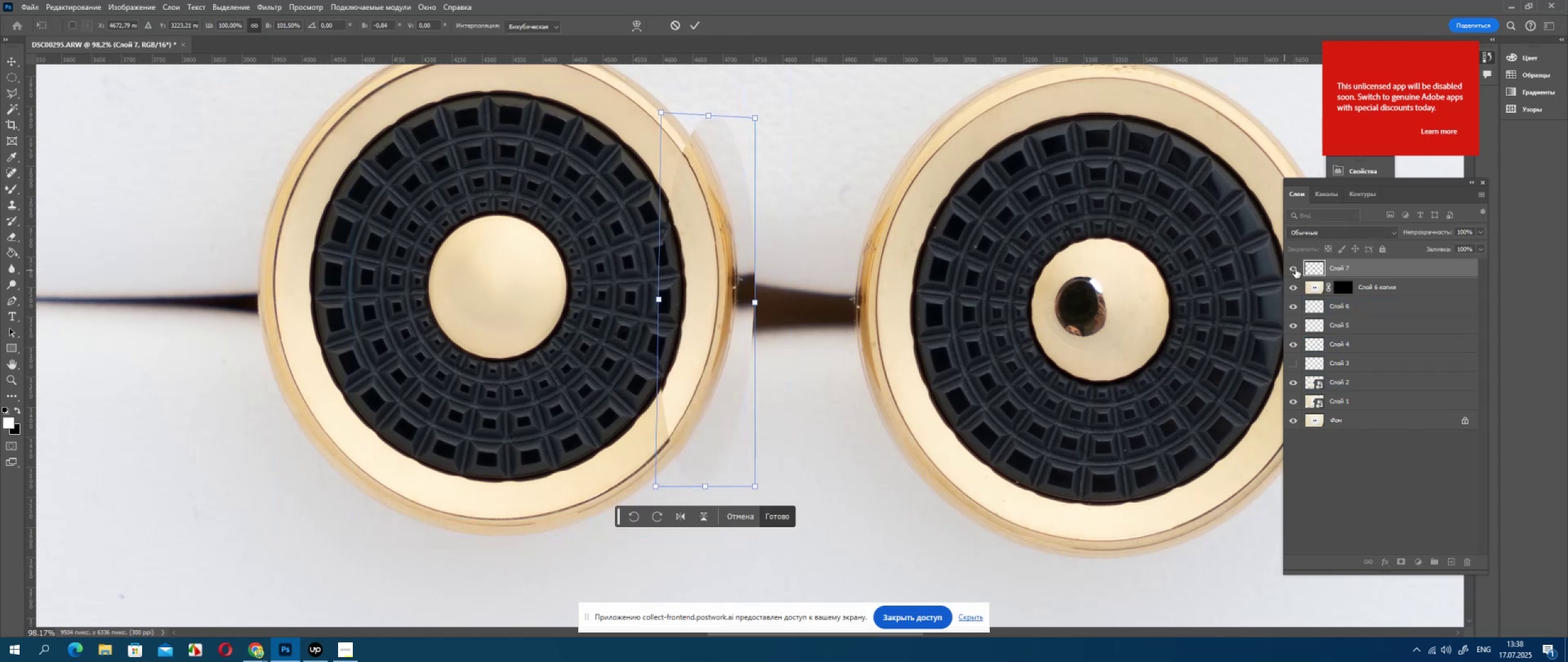 
double_click([1295, 269])
 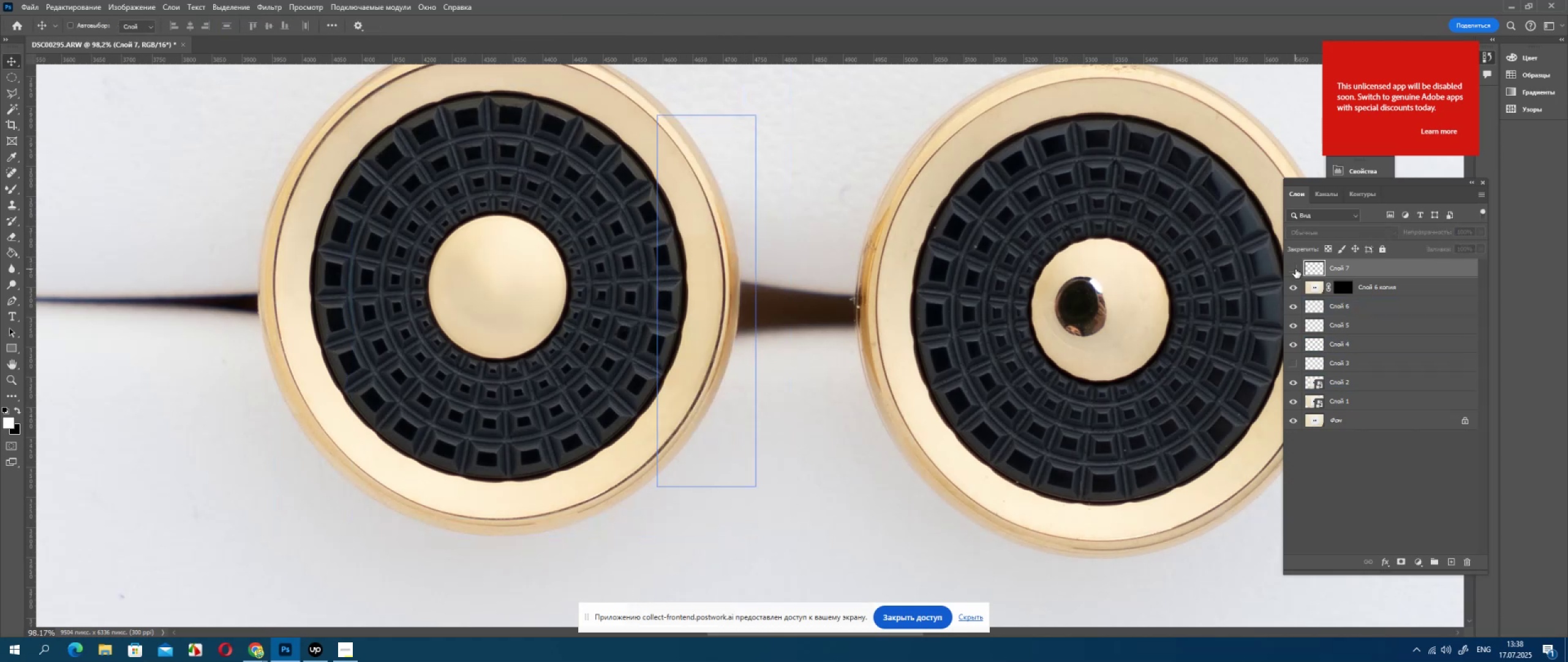 
double_click([1295, 269])
 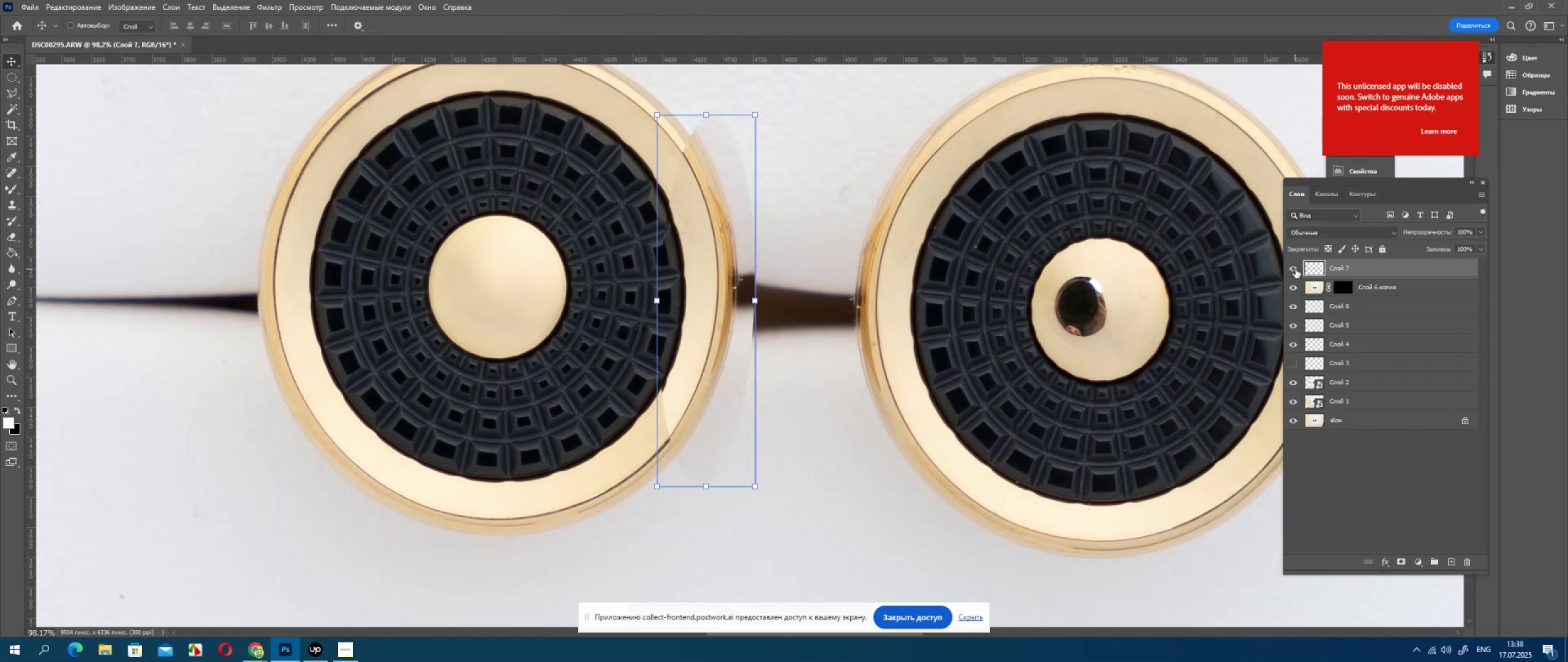 
triple_click([1295, 269])
 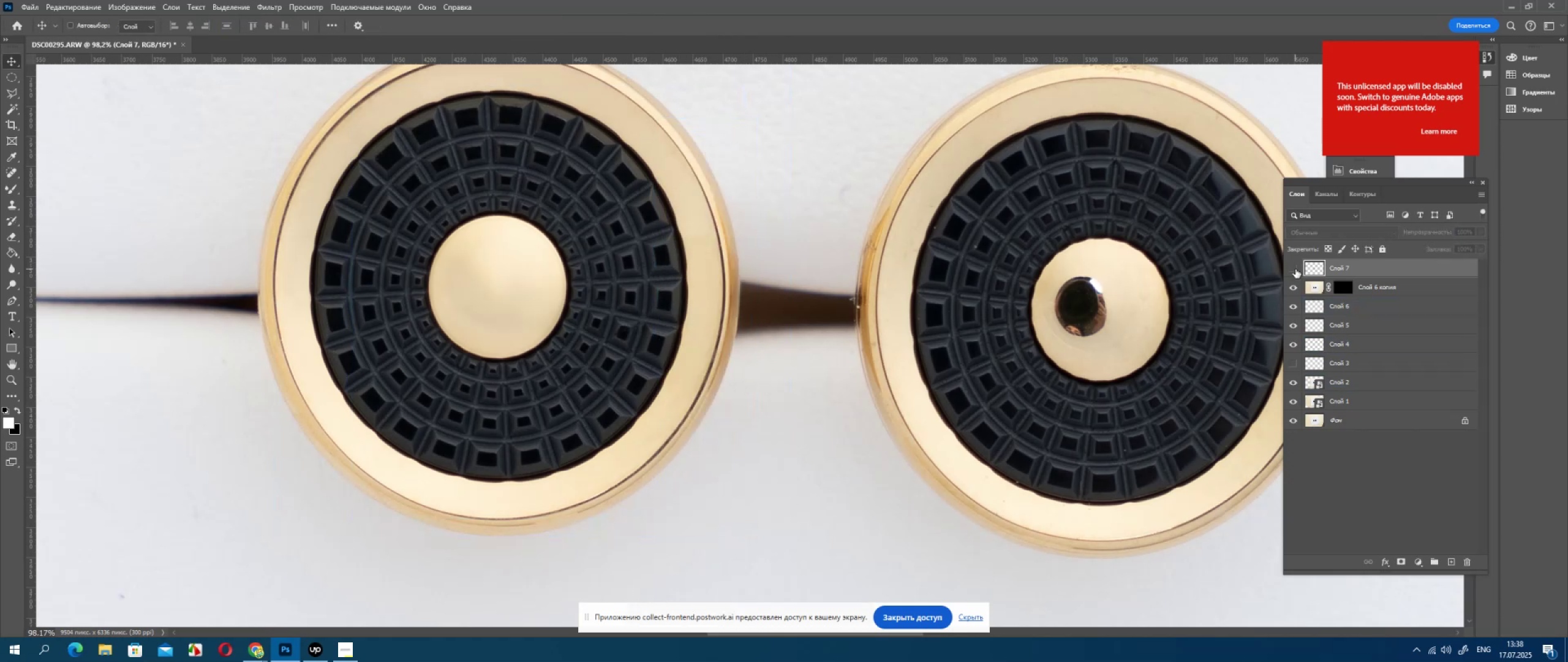 
triple_click([1295, 269])
 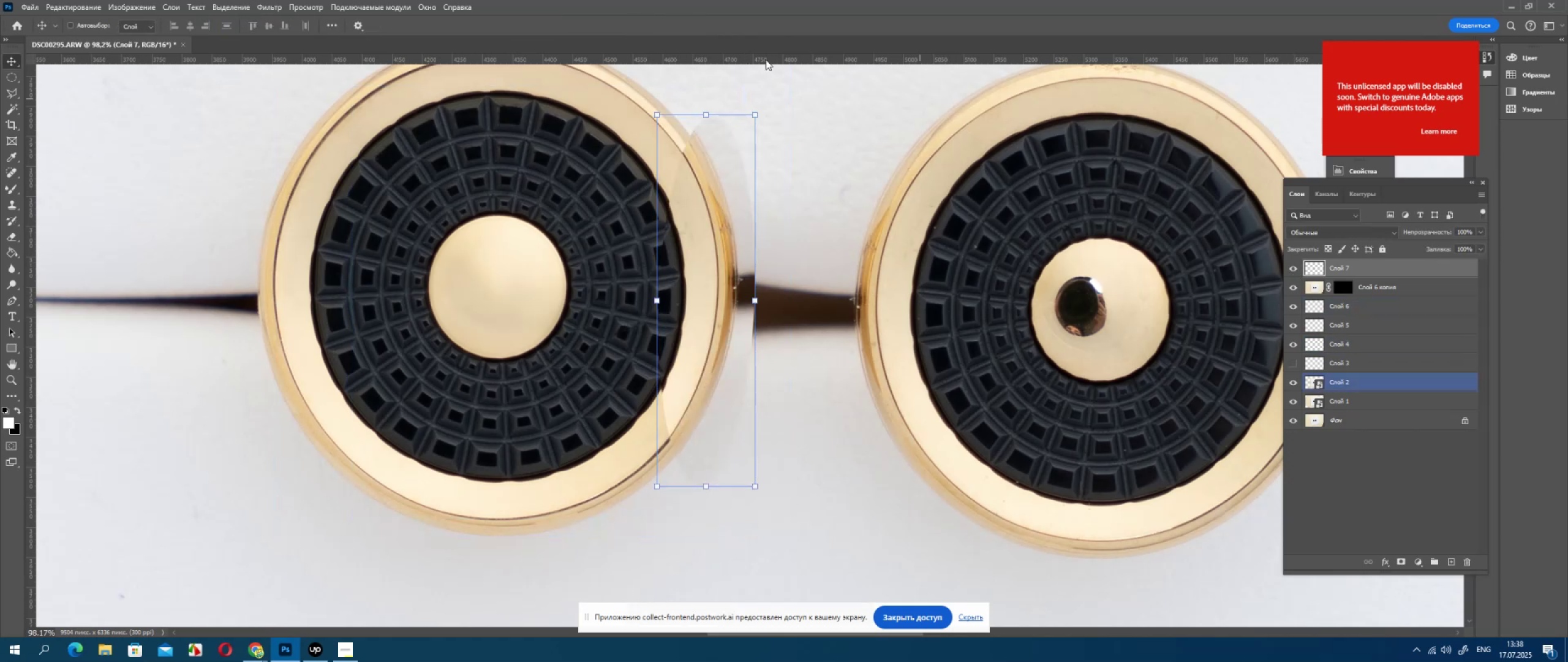 
hold_key(key=ControlLeft, duration=1.5)
left_click_drag(start_coordinate=[707, 114], to_coordinate=[706, 124])
 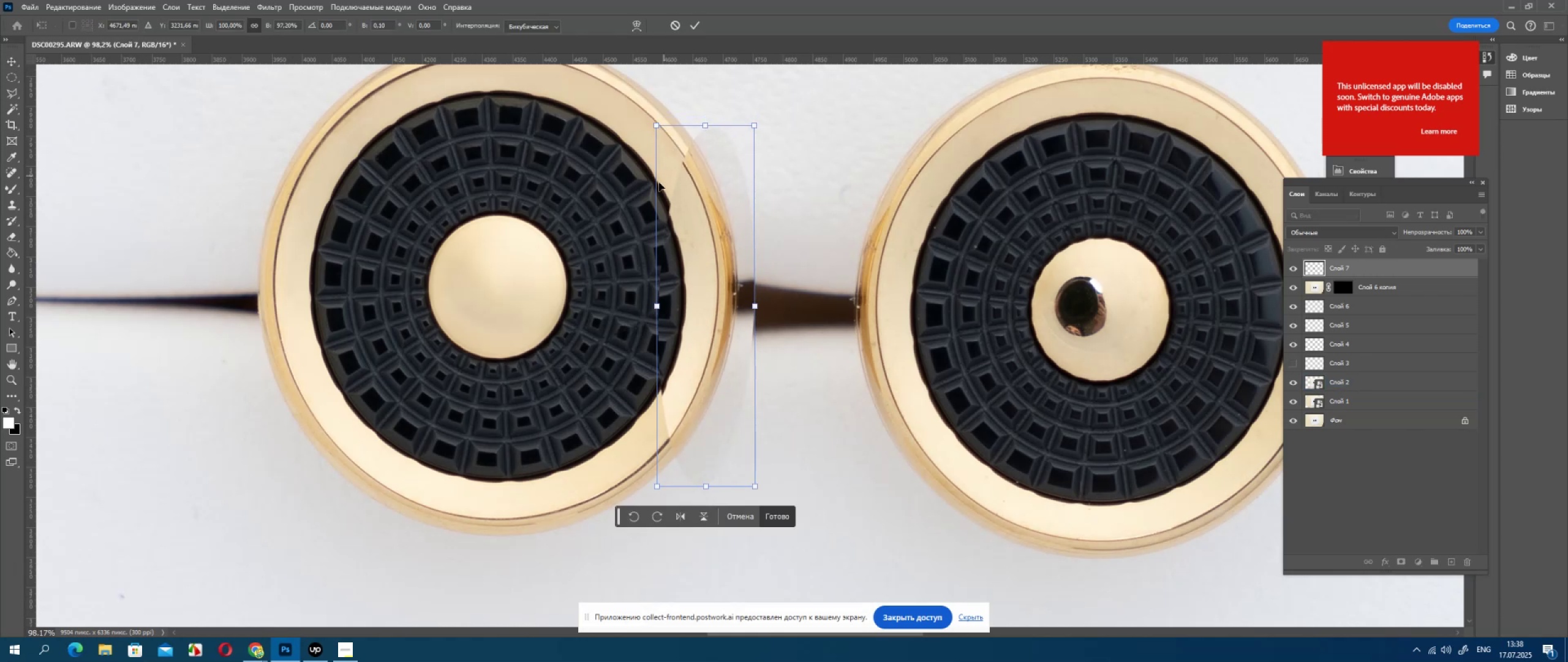 
hold_key(key=ControlLeft, duration=1.24)
 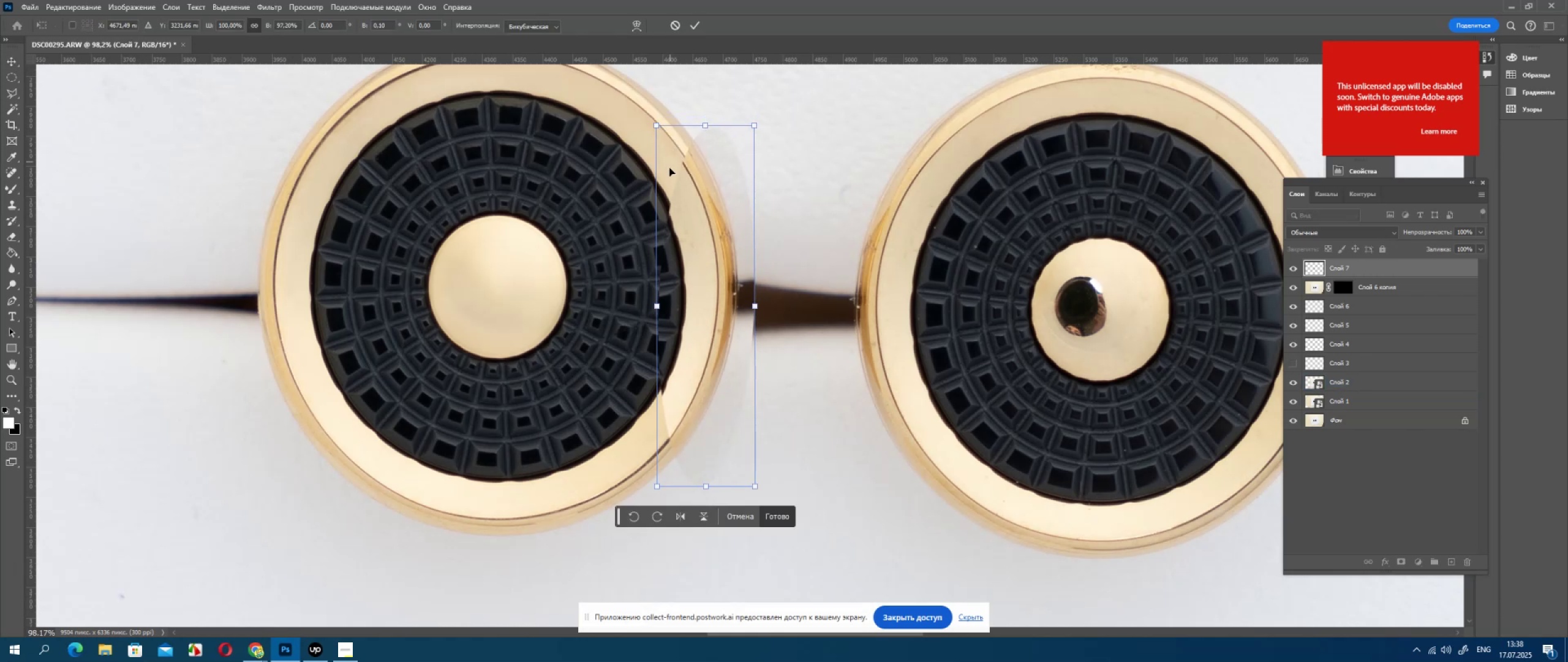 
hold_key(key=ControlLeft, duration=1.53)
left_click_drag(start_coordinate=[656, 124], to_coordinate=[661, 123])
 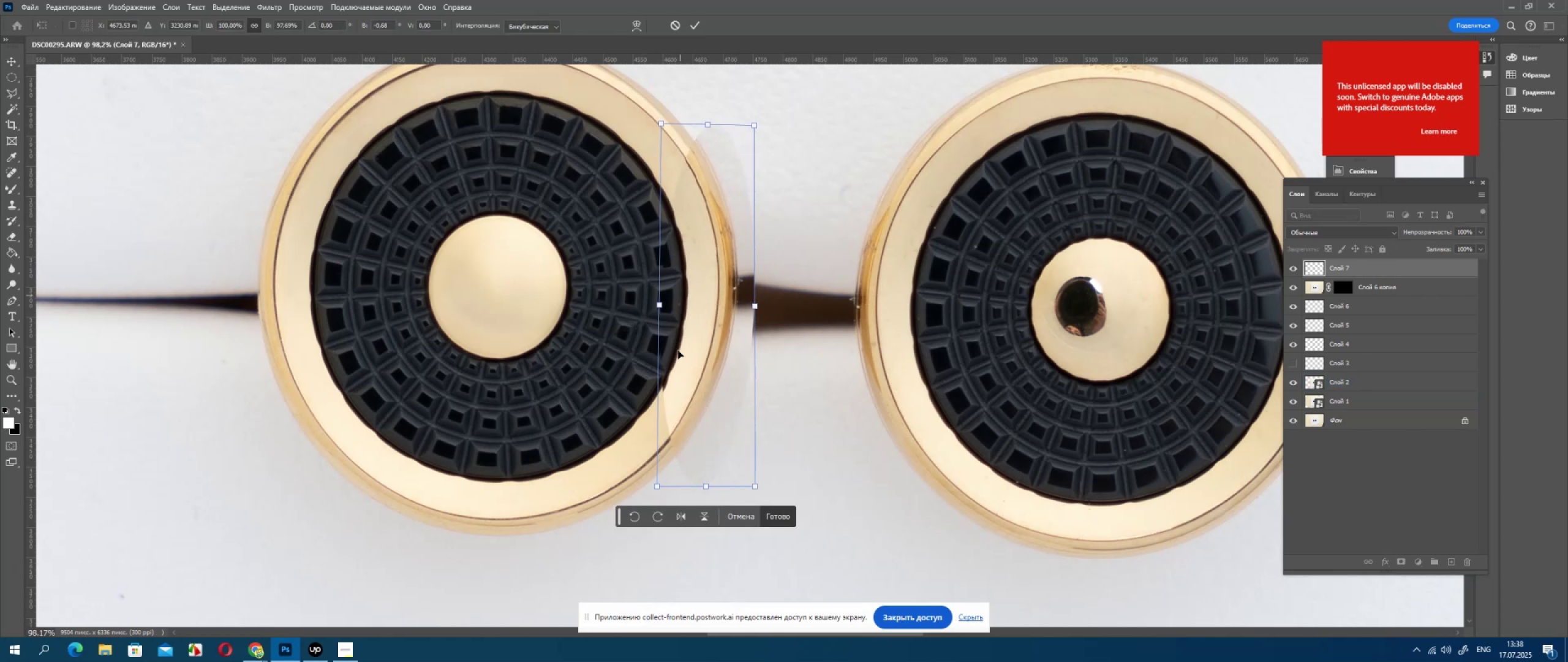 
key(Control+ControlLeft)
 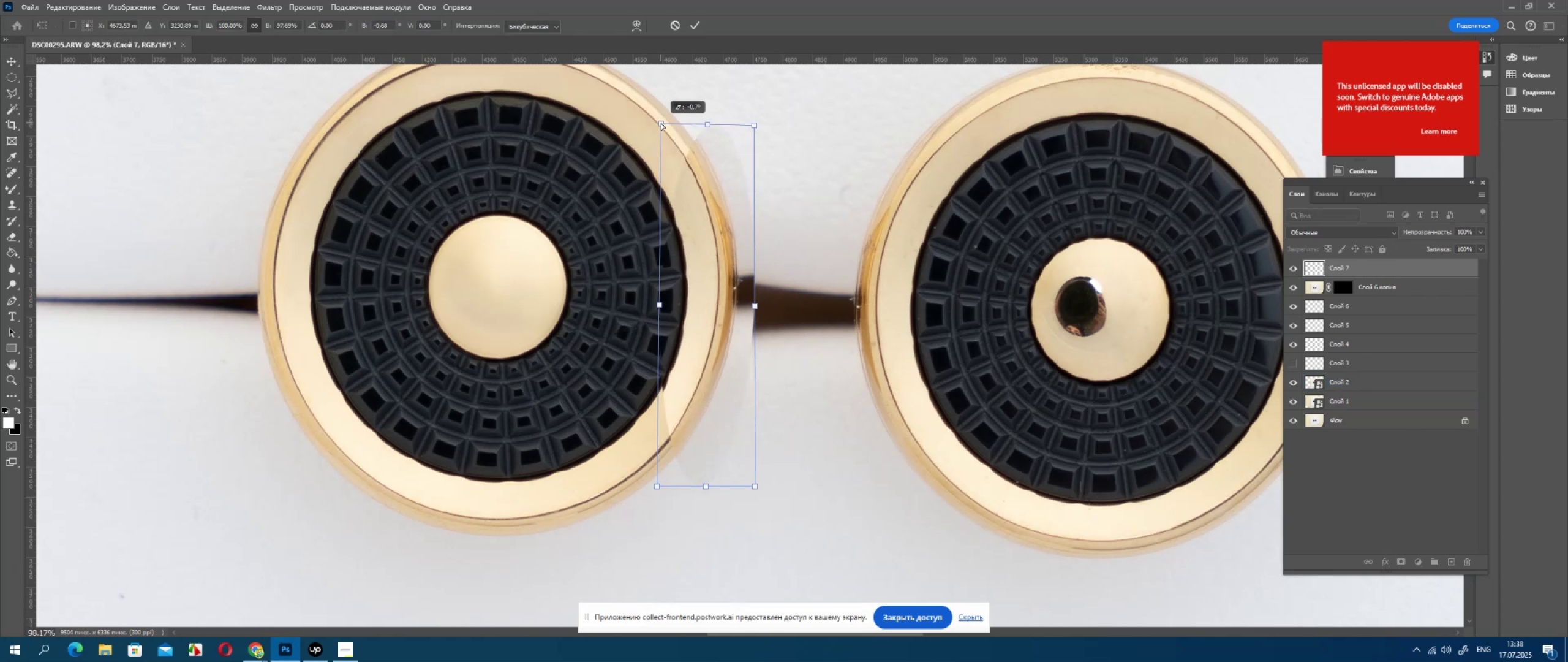 
key(Control+ControlLeft)
 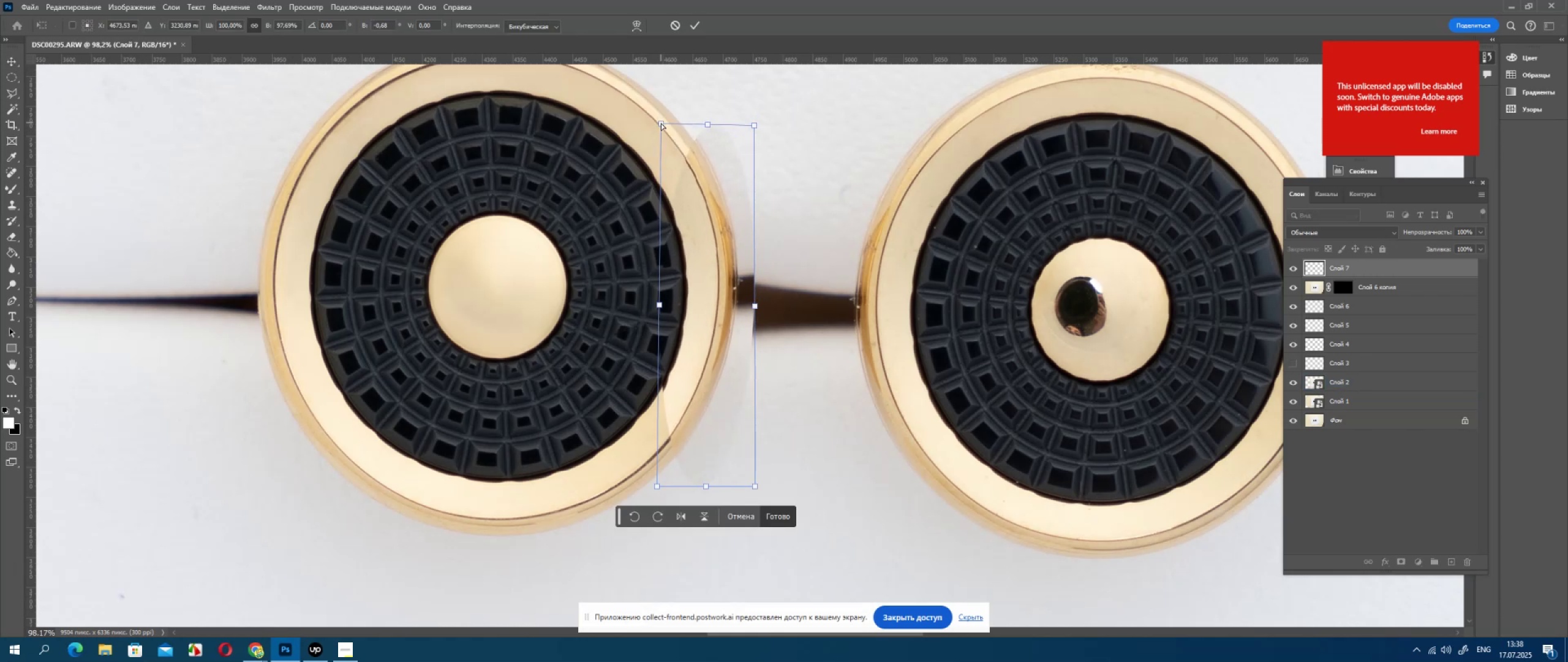 
key(Control+ControlLeft)
 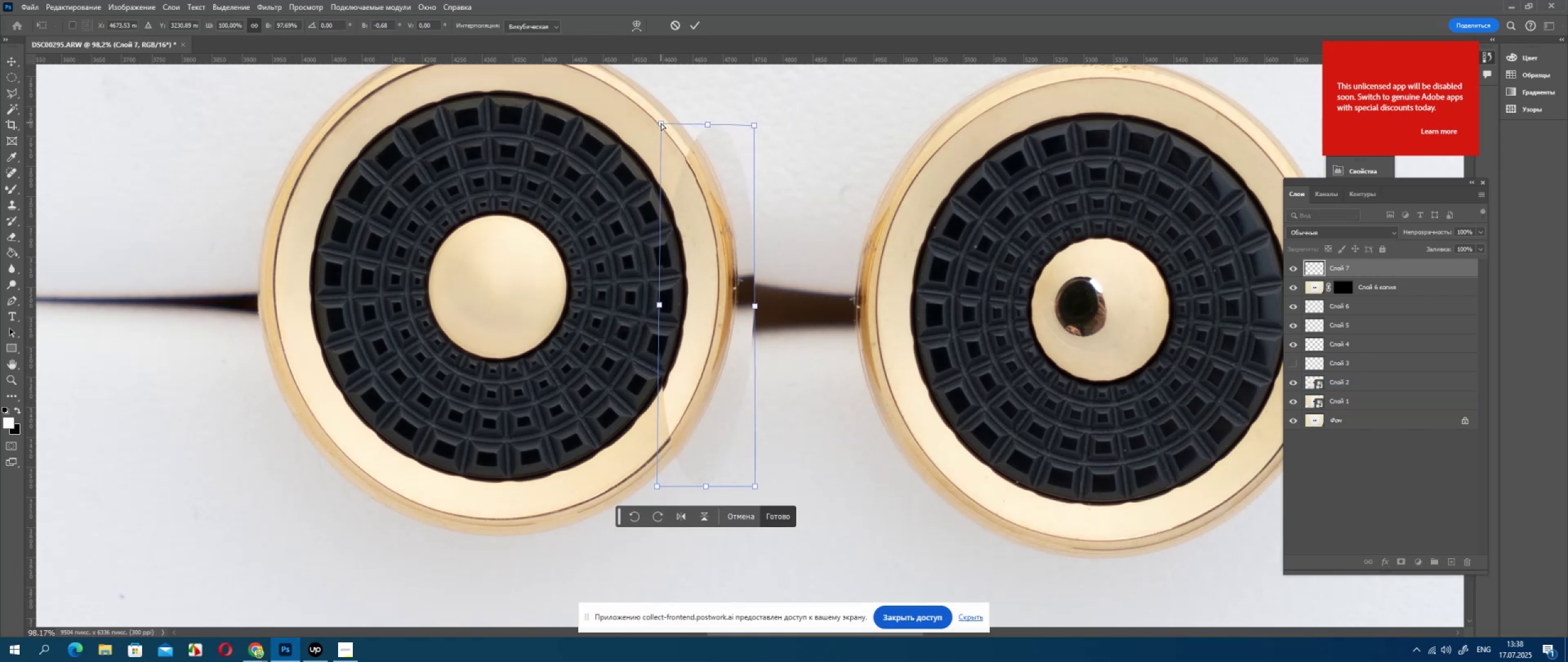 
key(Control+ControlLeft)
 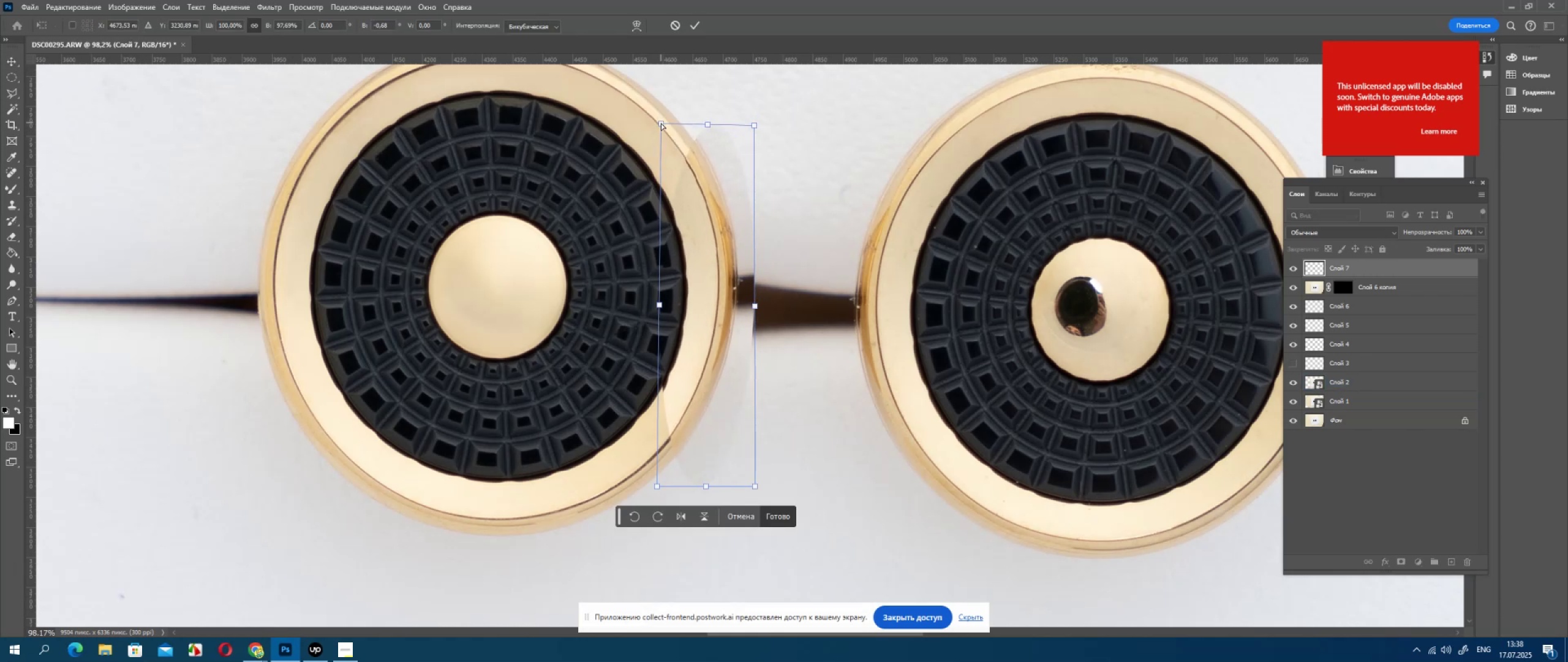 
key(Control+ControlLeft)
 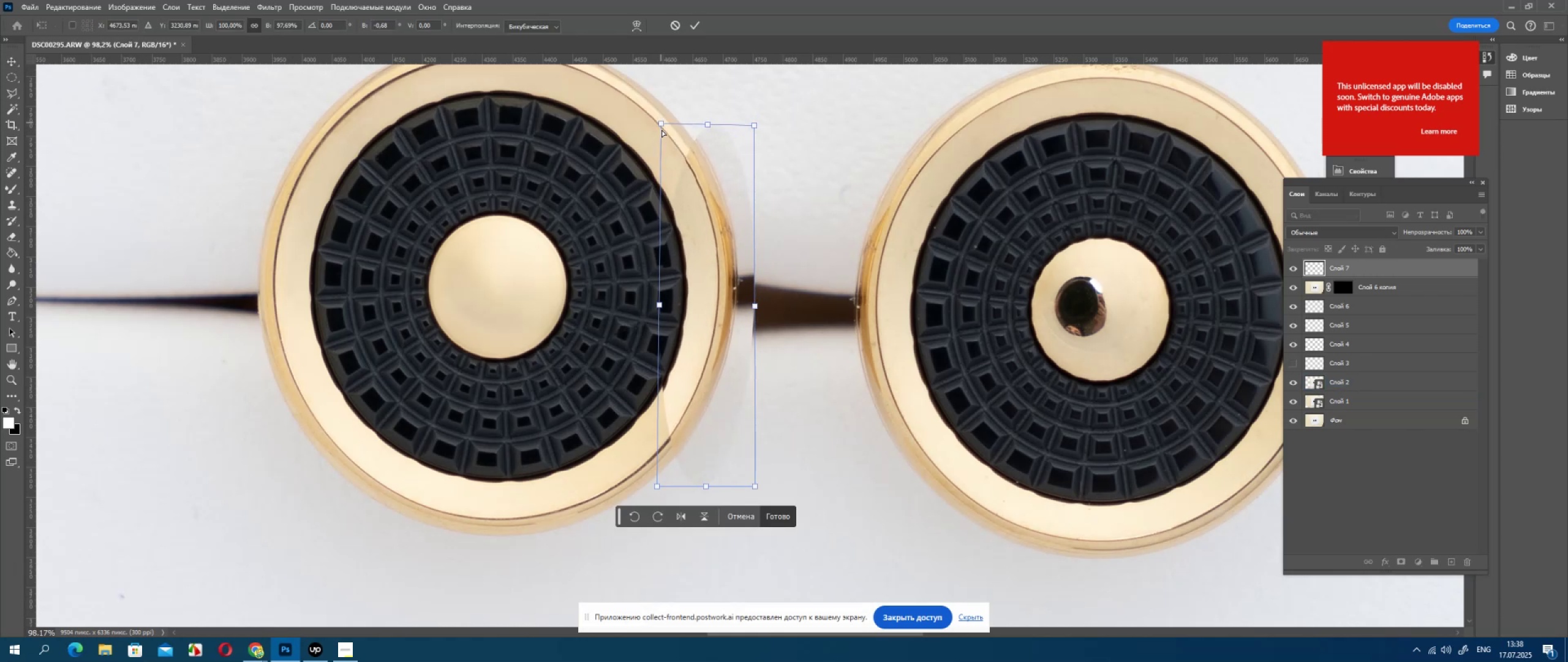 
key(Control+ControlLeft)
 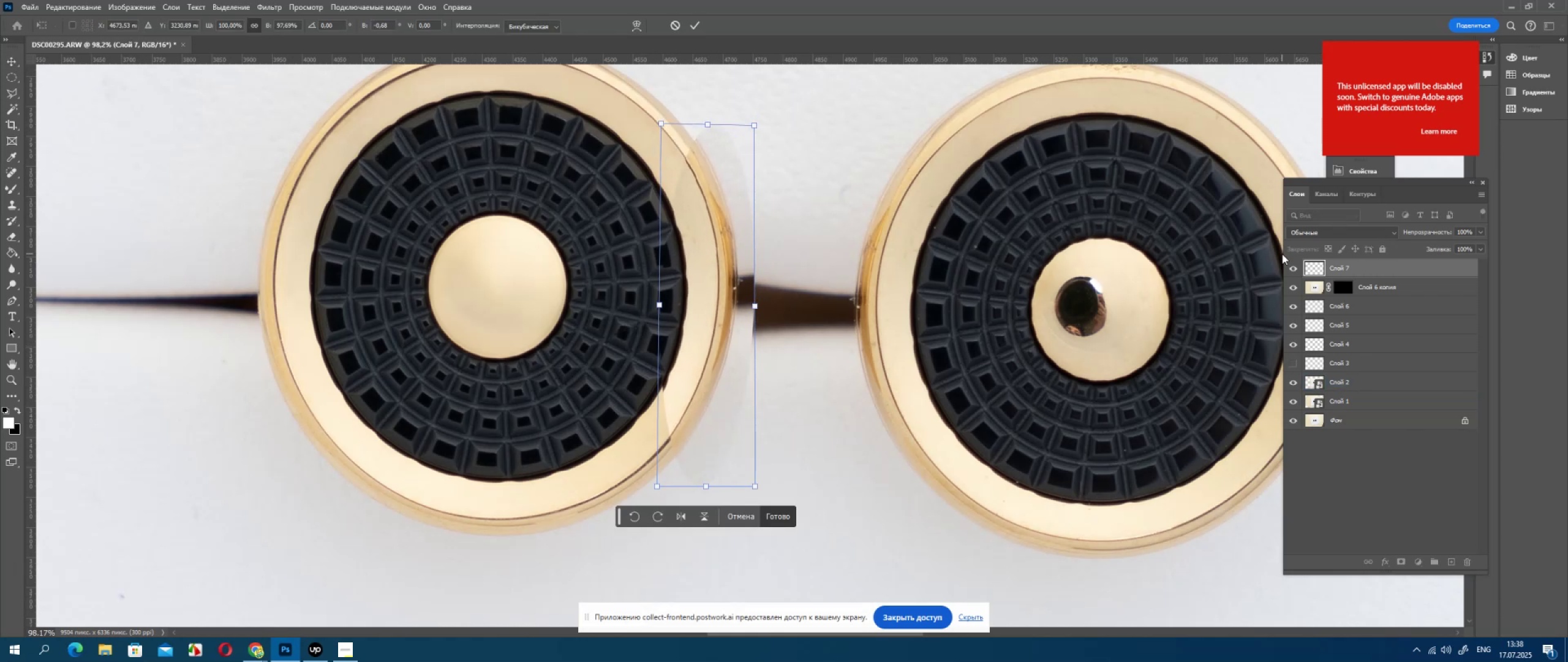 
left_click([1293, 262])
 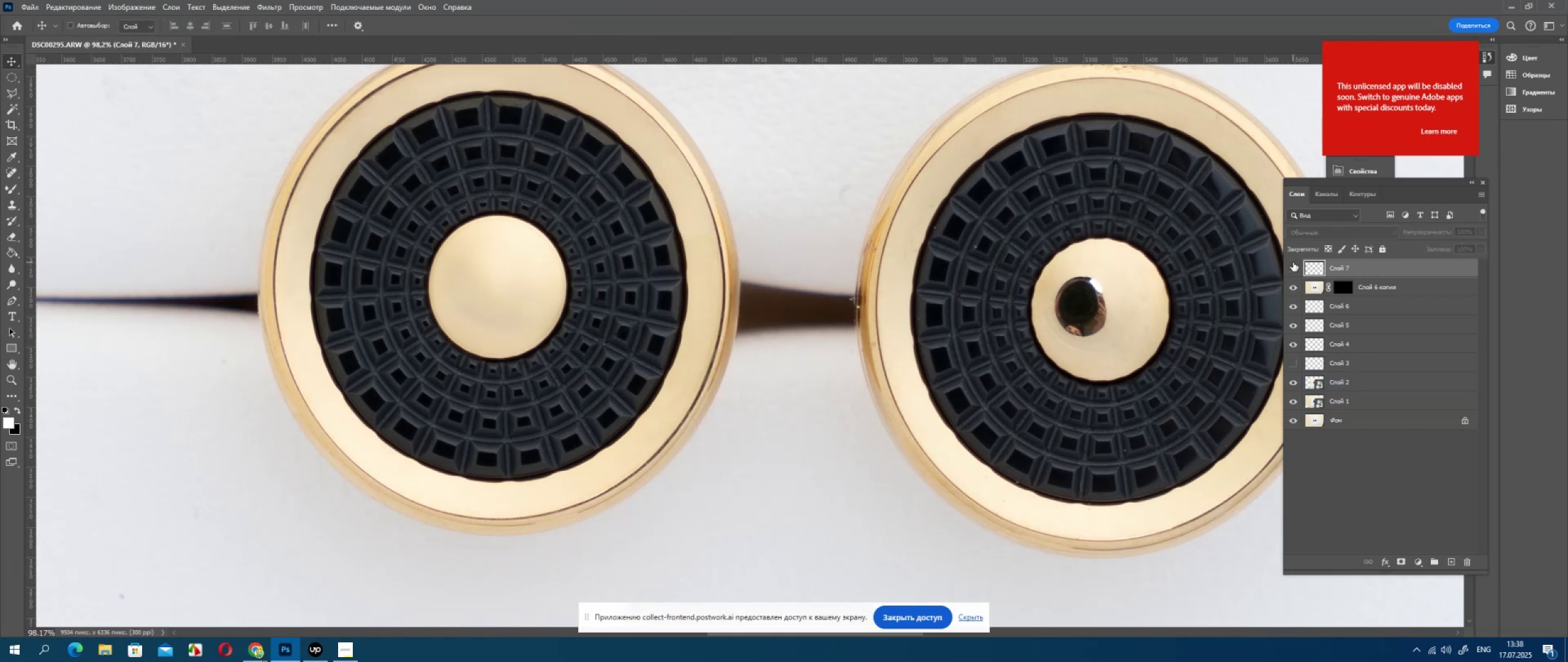 
double_click([1293, 262])
 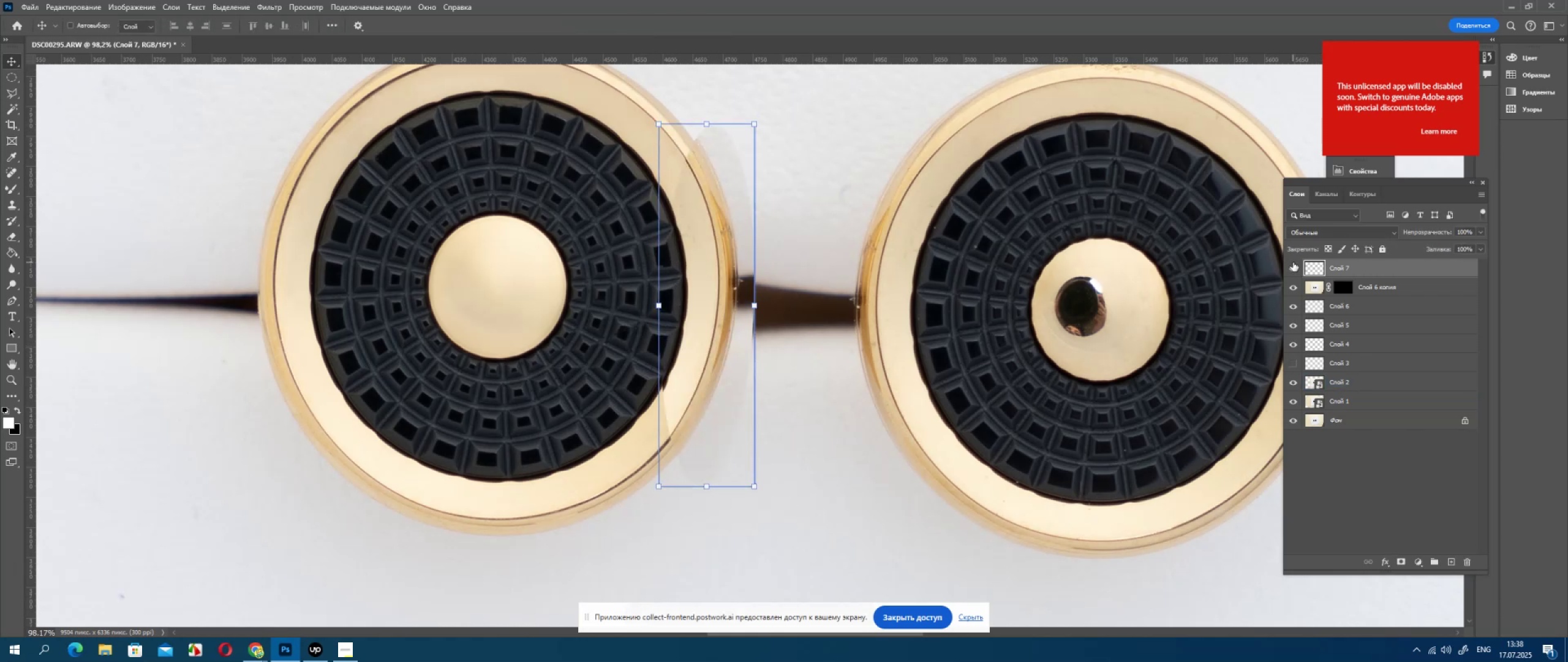 
triple_click([1293, 262])
 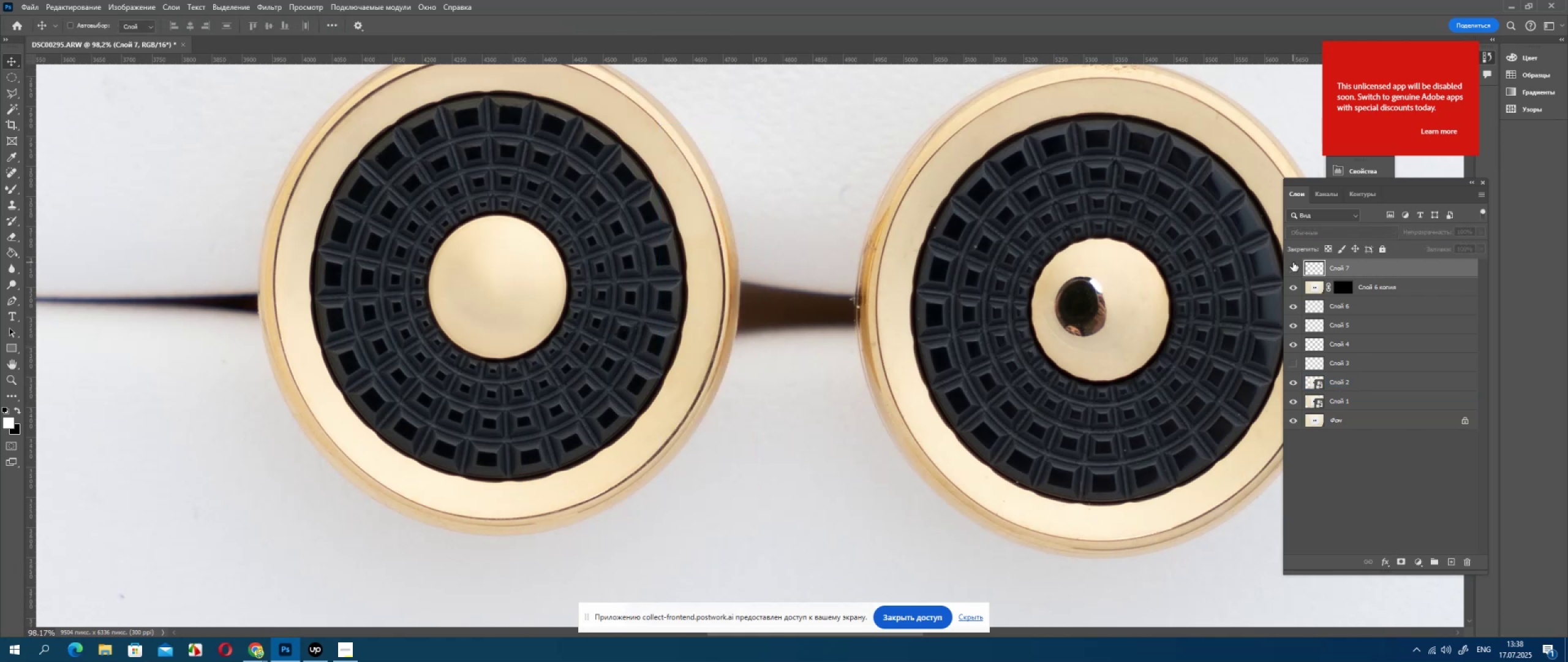 
triple_click([1293, 262])
 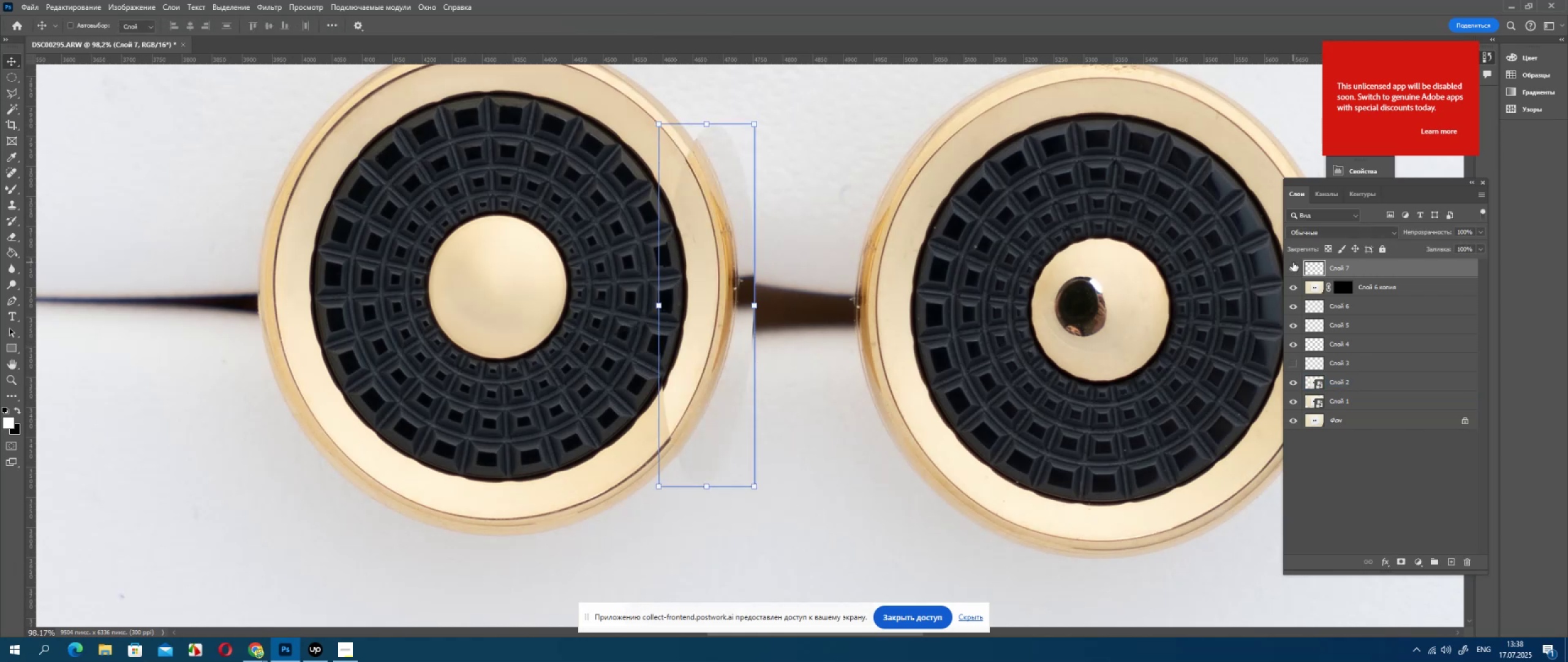 
triple_click([1293, 262])
 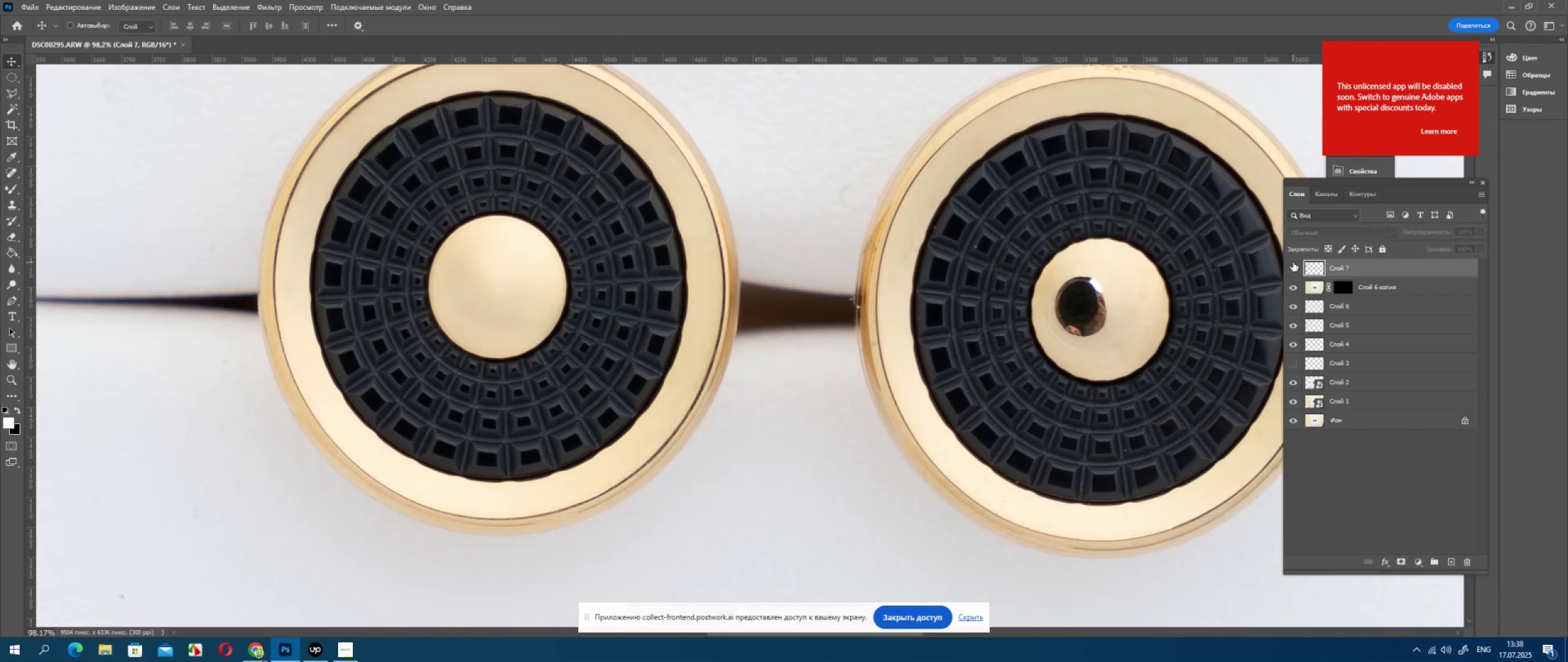 
triple_click([1293, 262])
 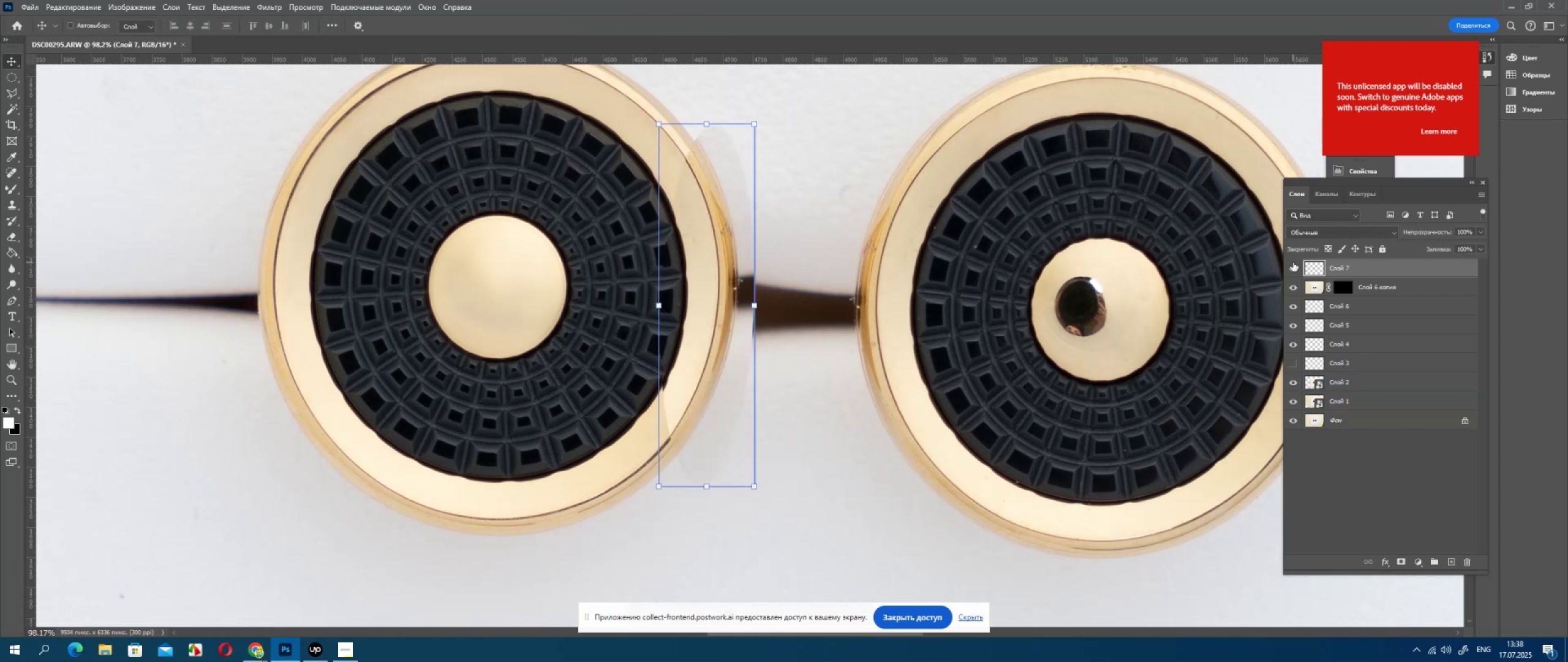 
triple_click([1293, 262])
 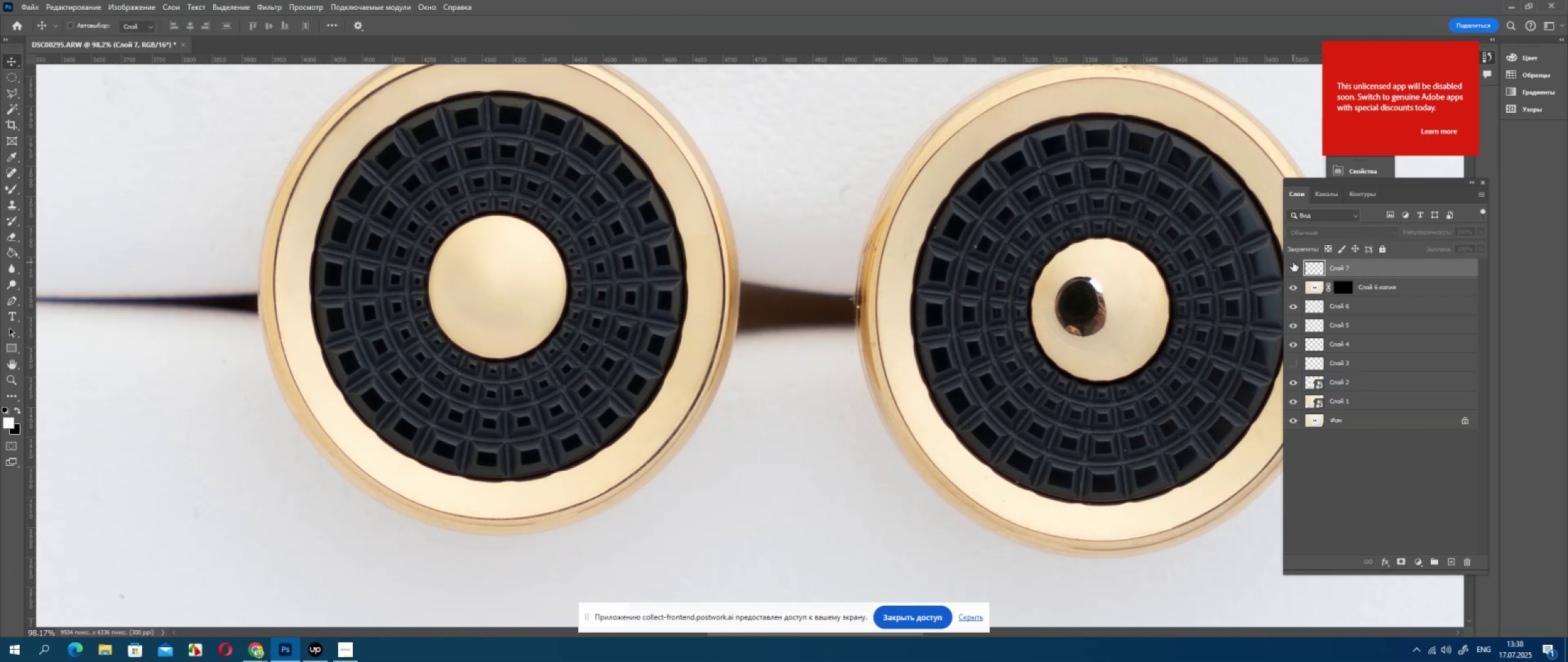 
triple_click([1293, 262])
 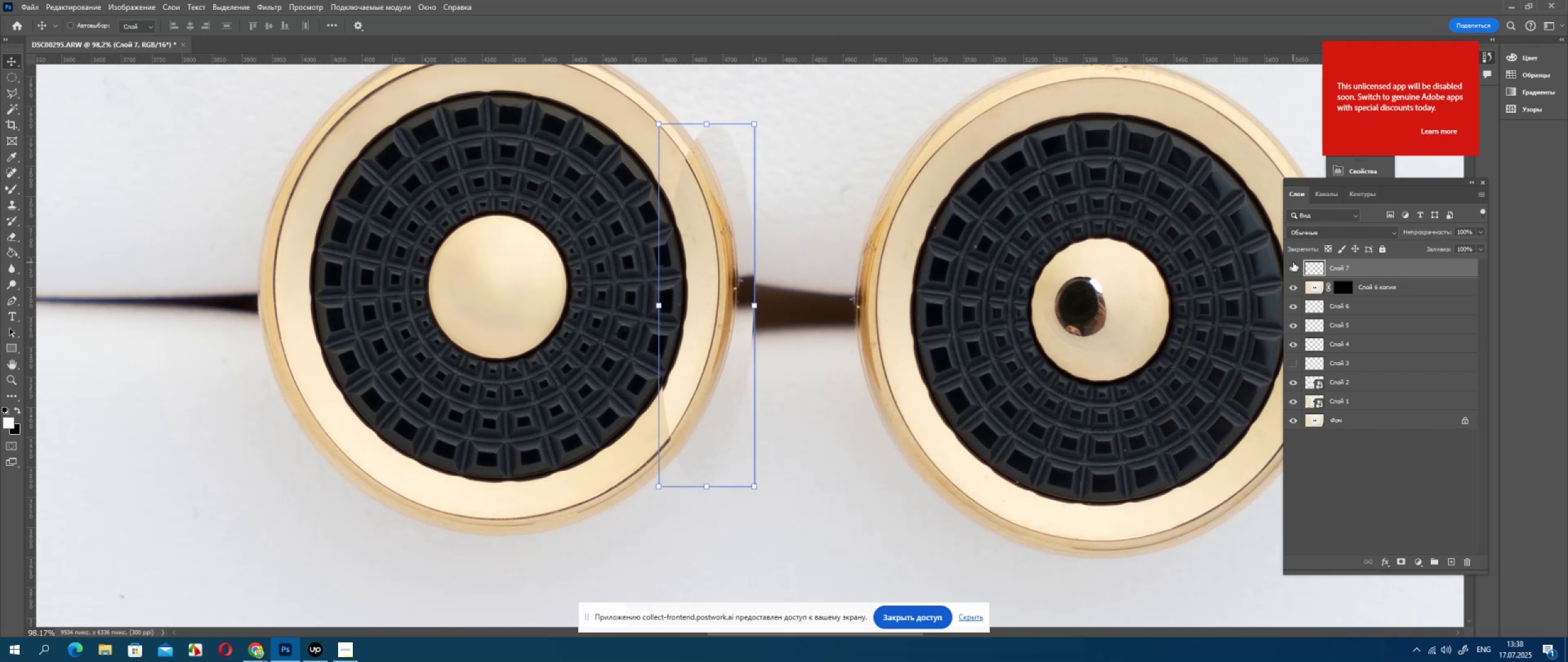 
triple_click([1293, 262])
 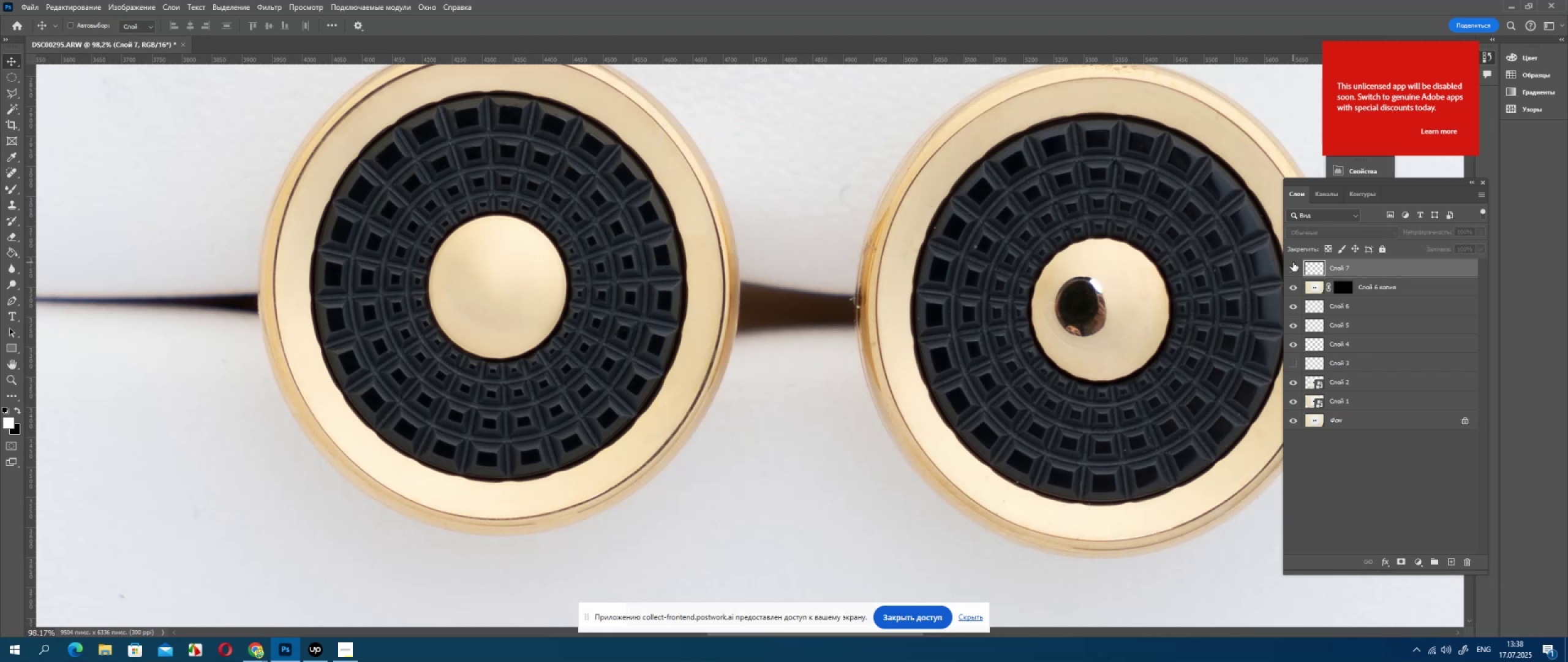 
triple_click([1293, 262])
 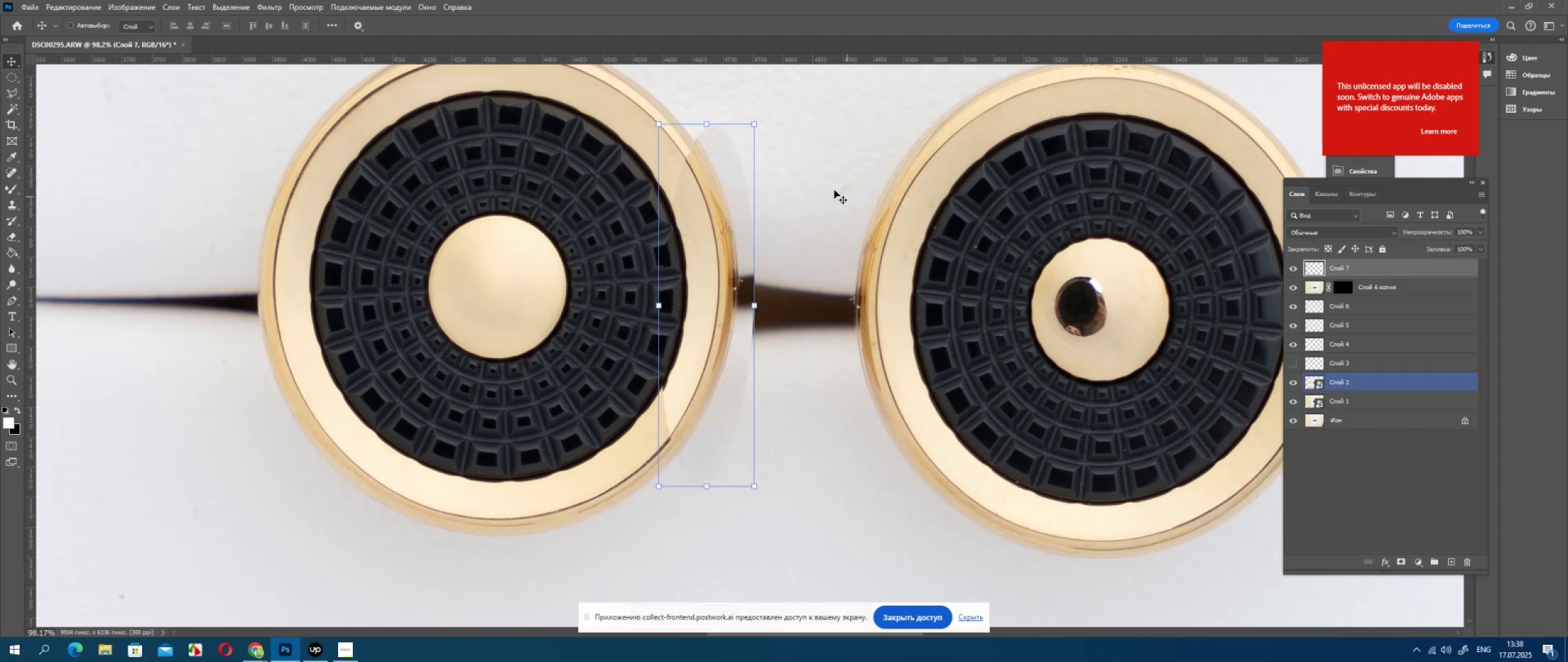 
hold_key(key=ControlLeft, duration=1.53)
 